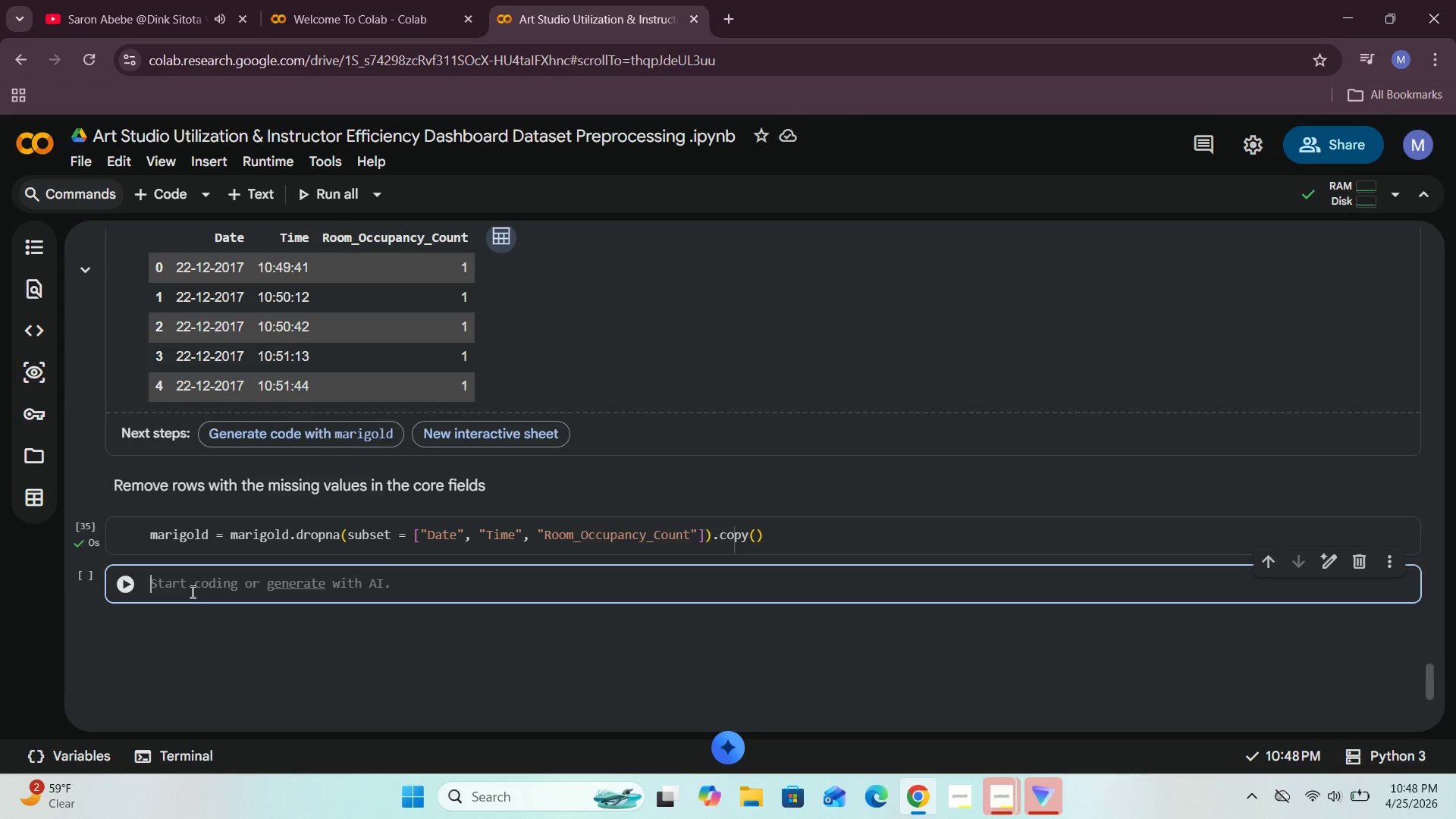 
wait(5.75)
 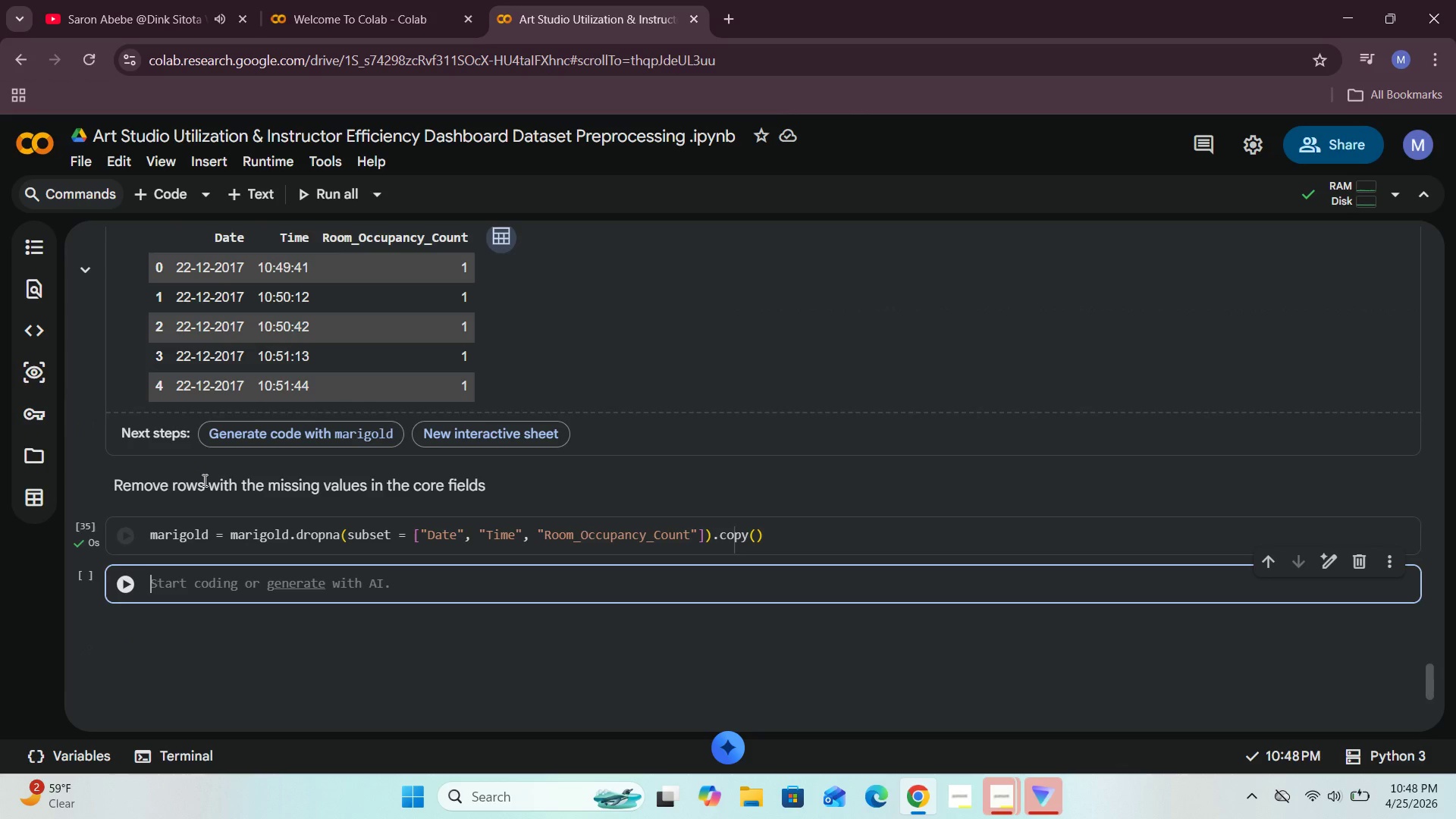 
type(marigold.shape)
 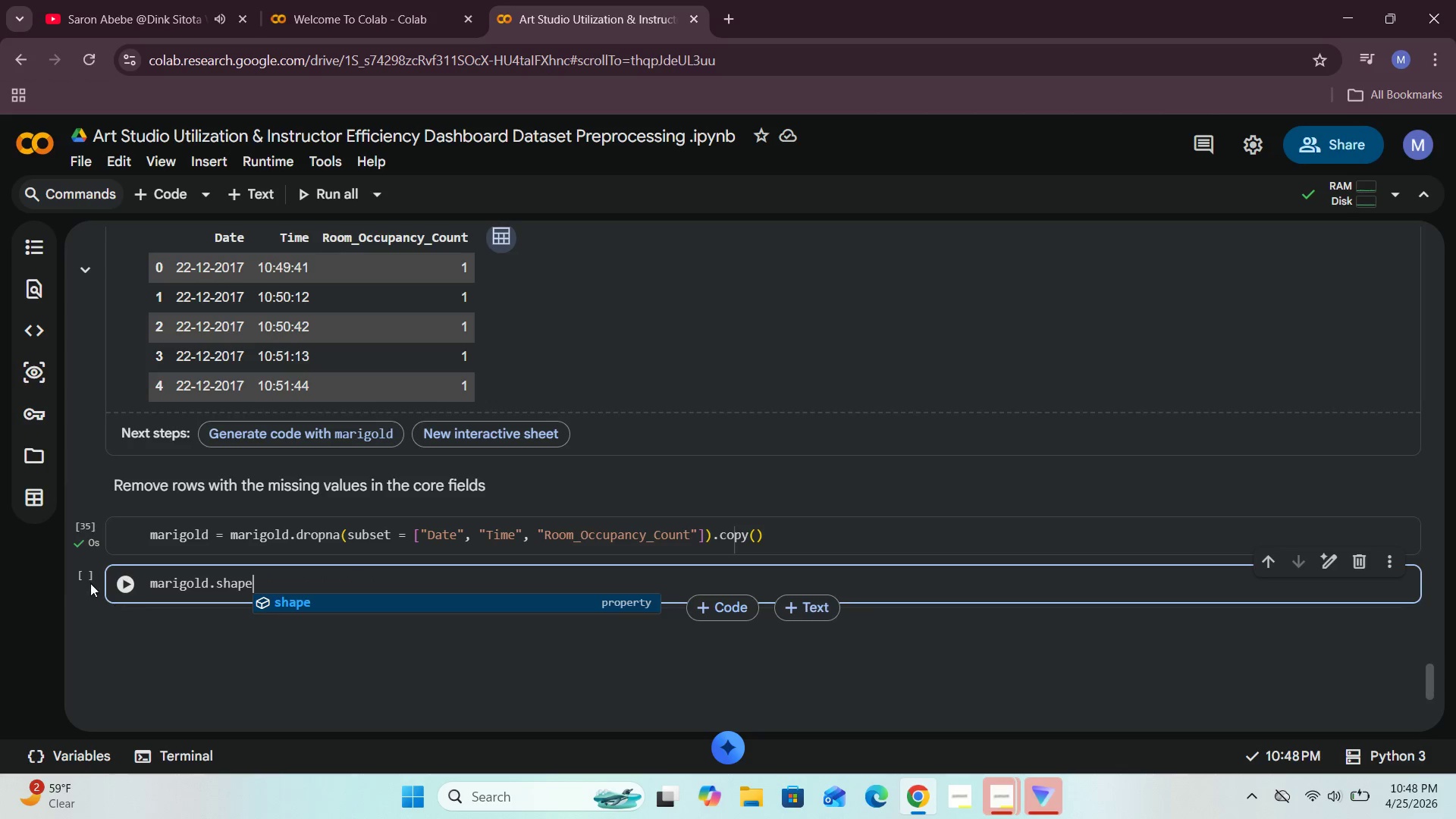 
left_click([133, 591])
 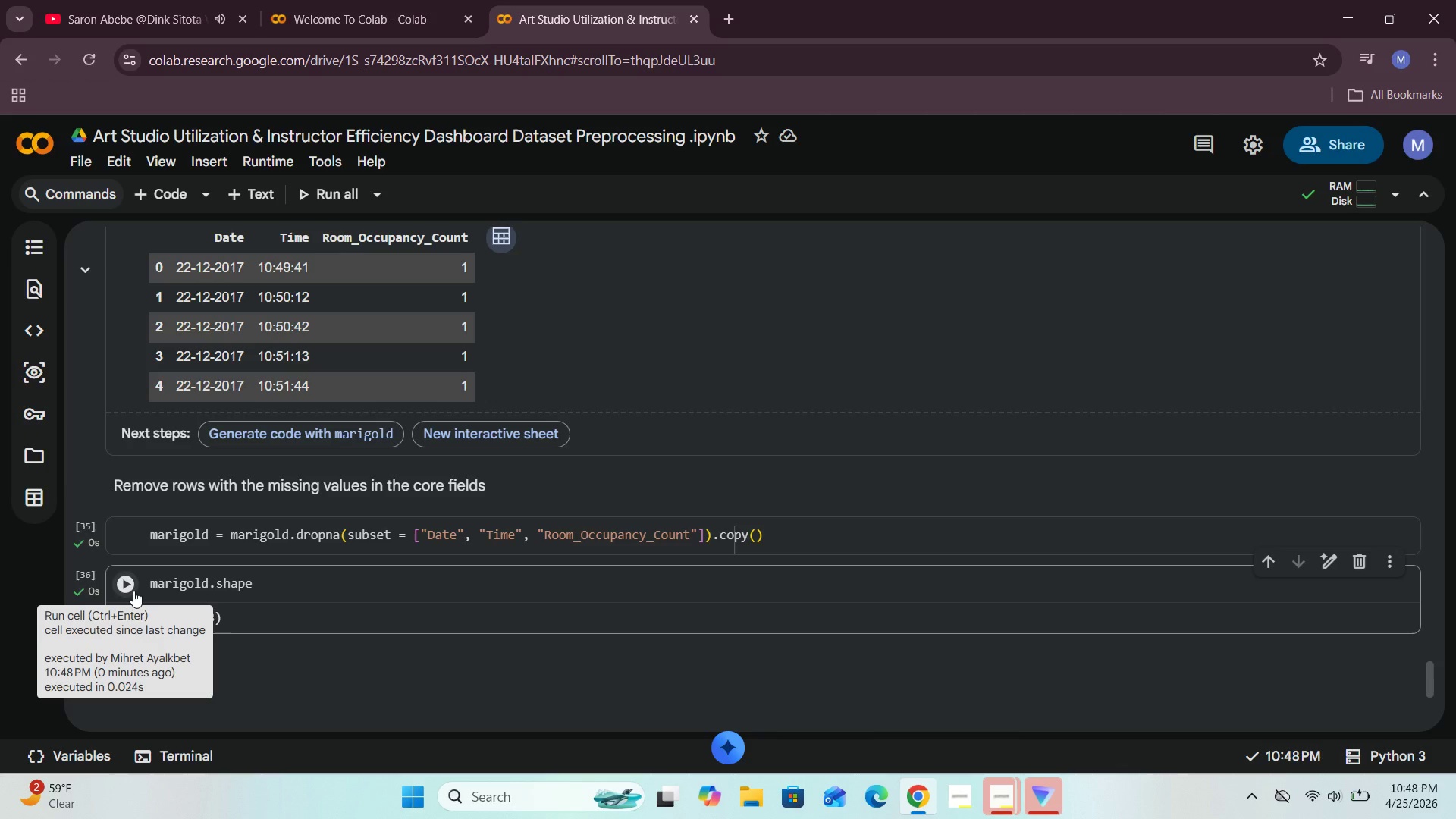 
wait(15.75)
 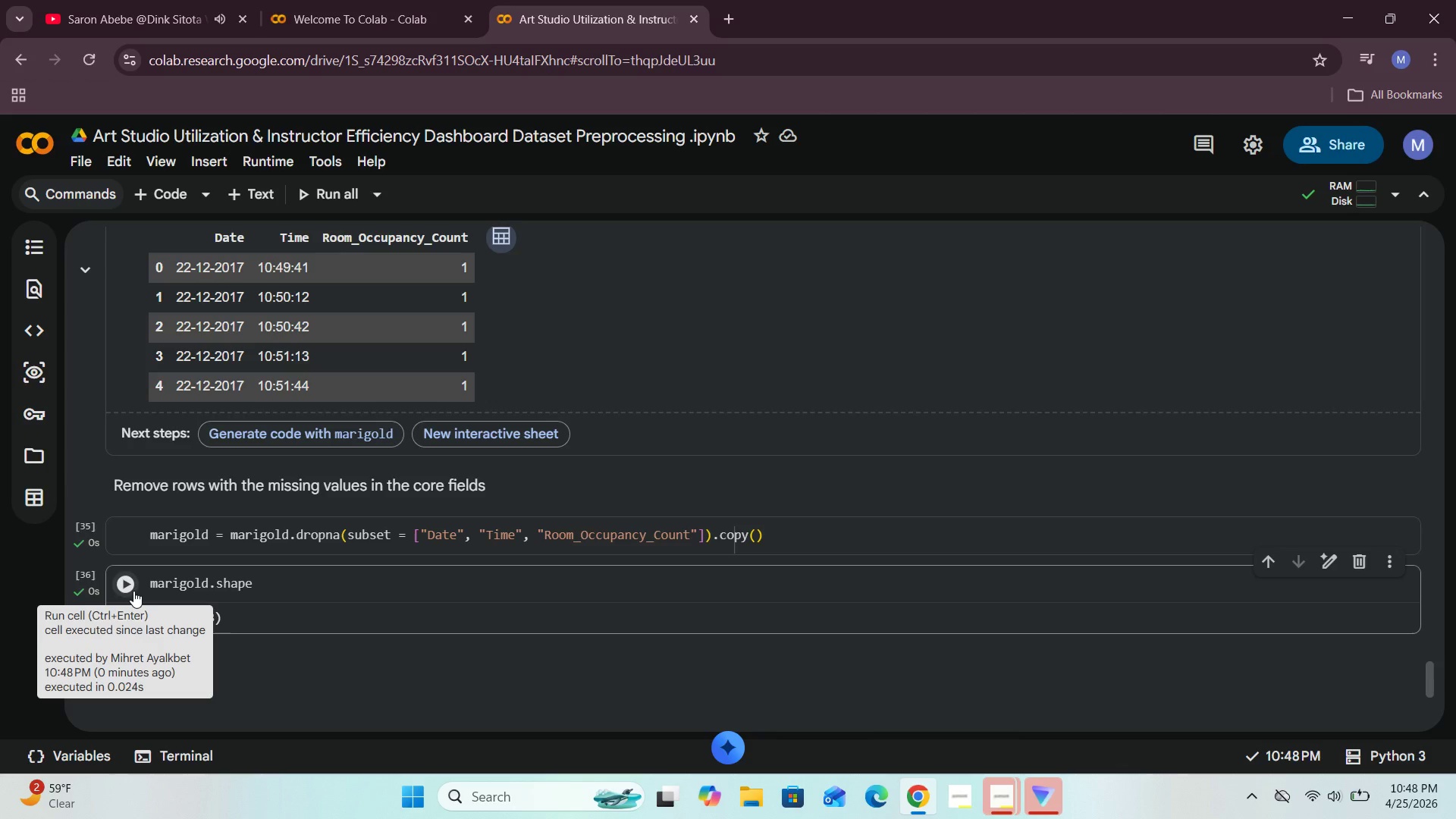 
left_click([420, 689])
 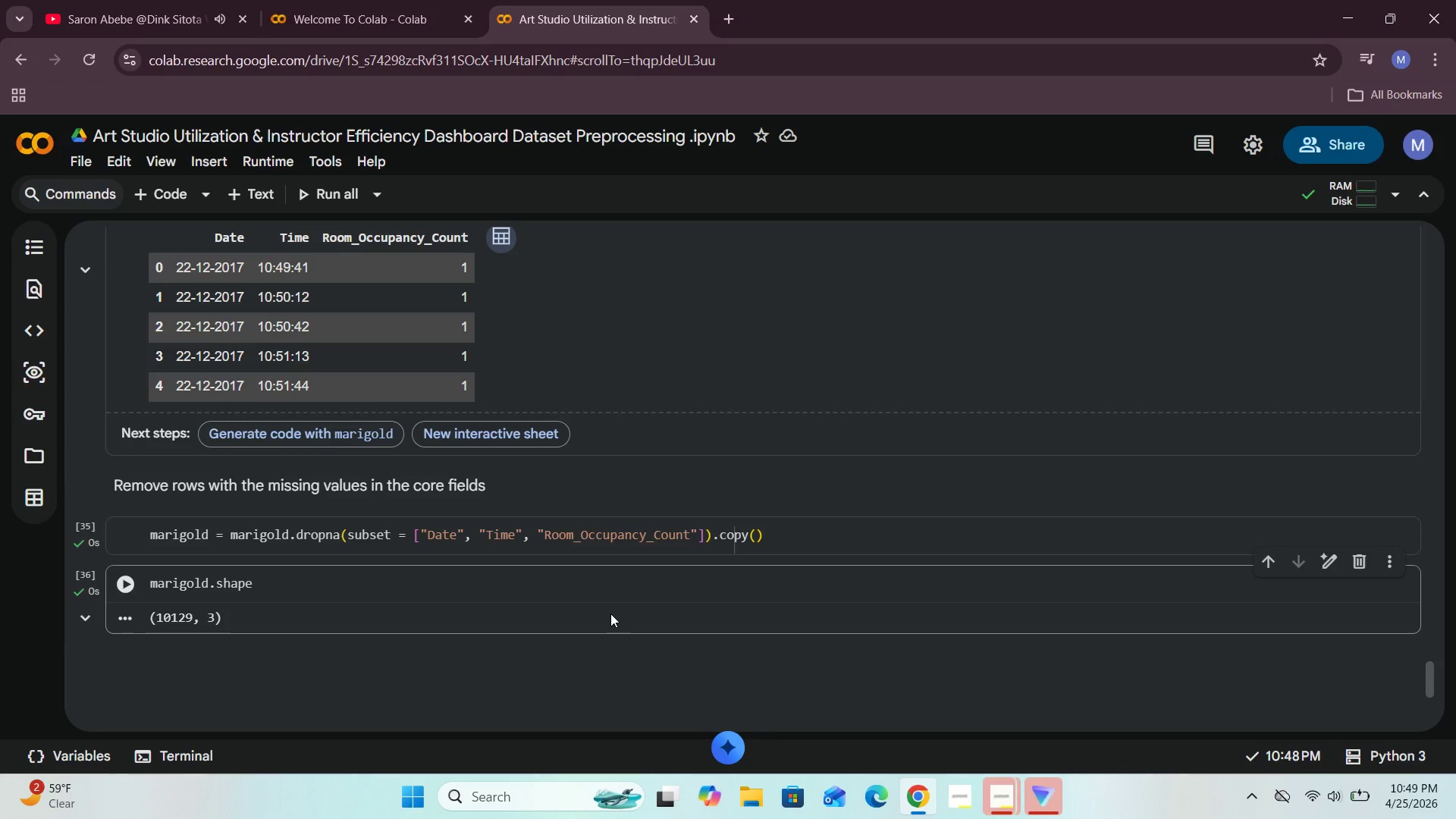 
wait(29.89)
 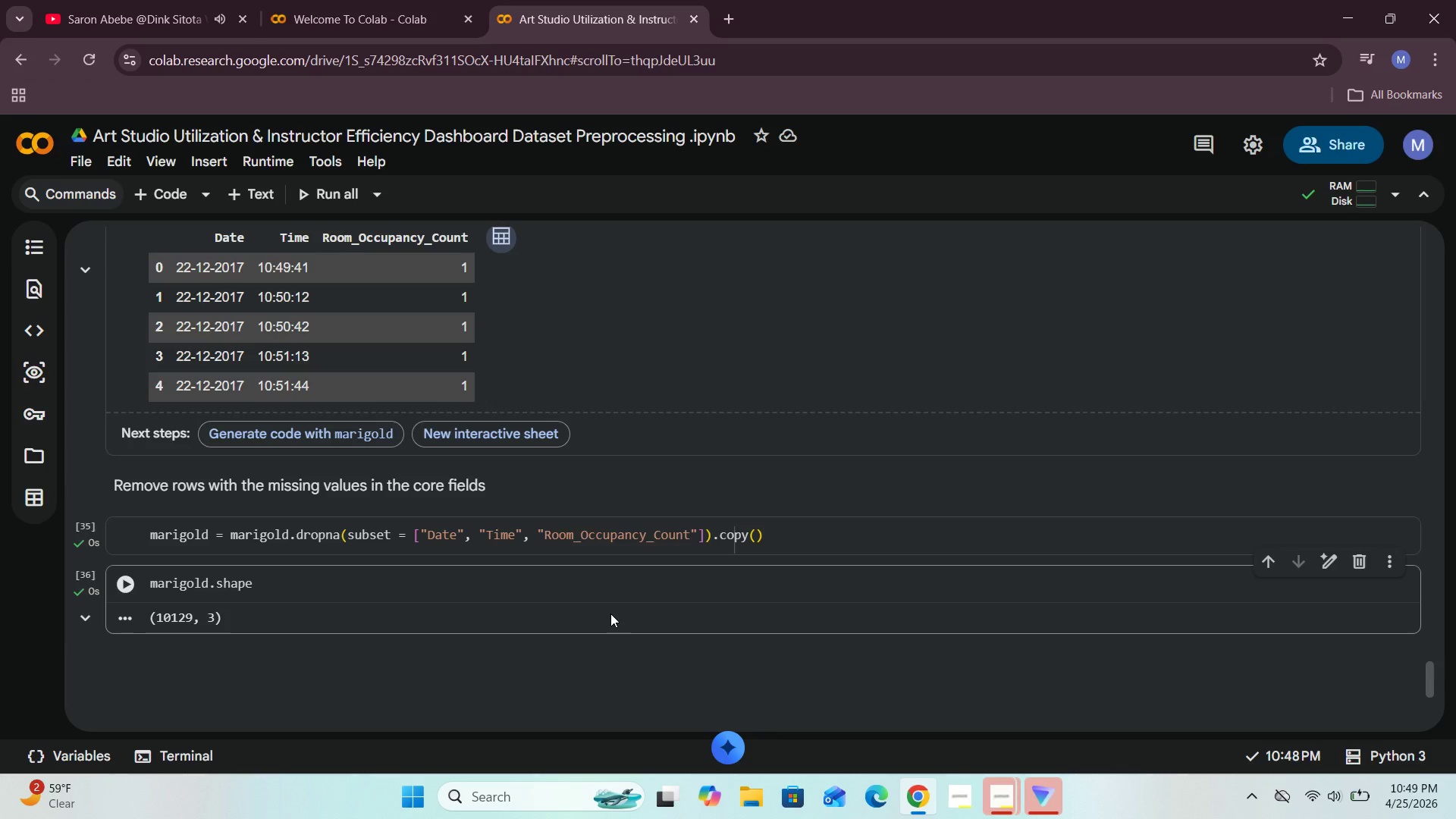 
left_click([178, 194])
 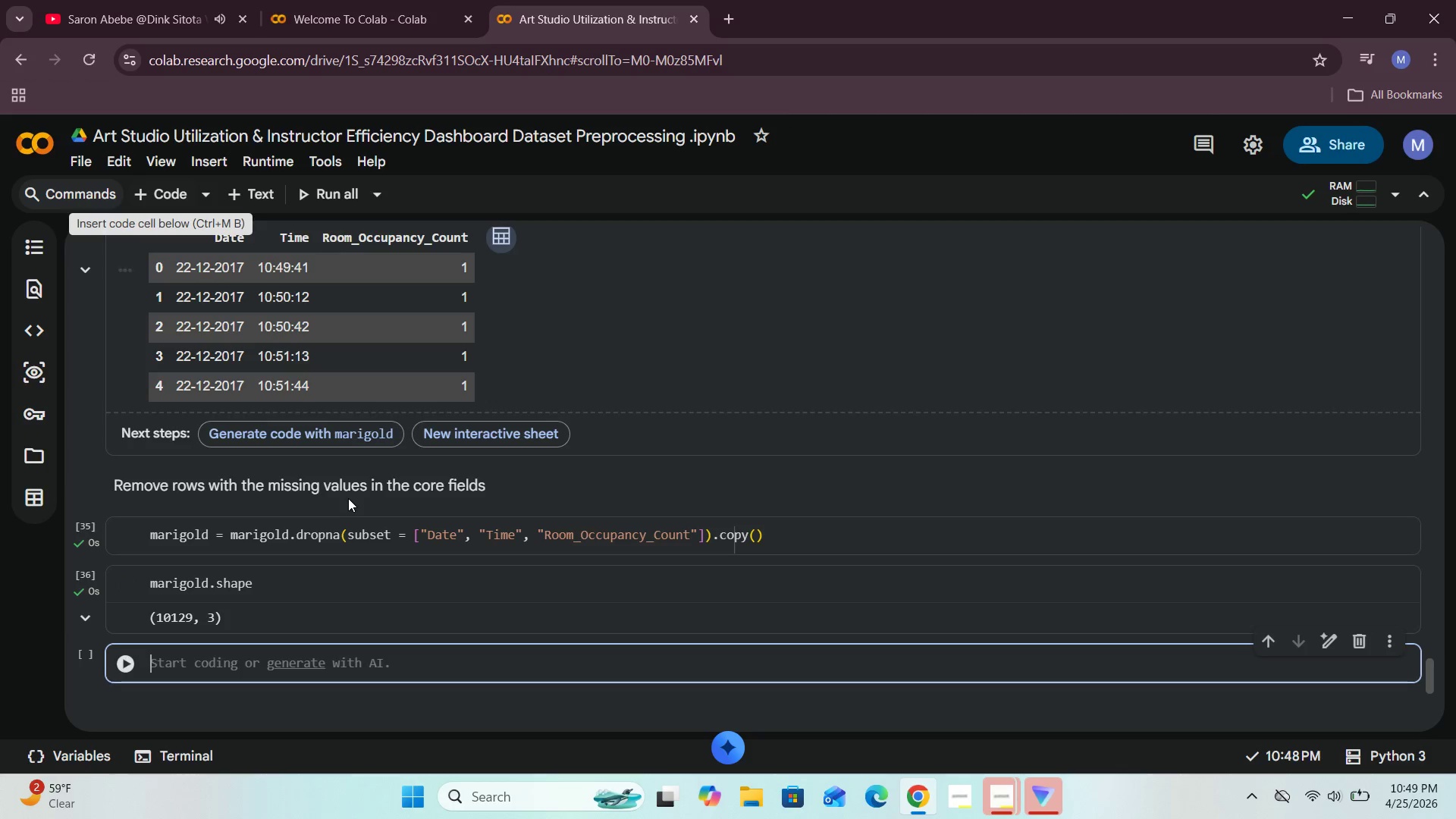 
scroll: coordinate [349, 500], scroll_direction: down, amount: 2.0
 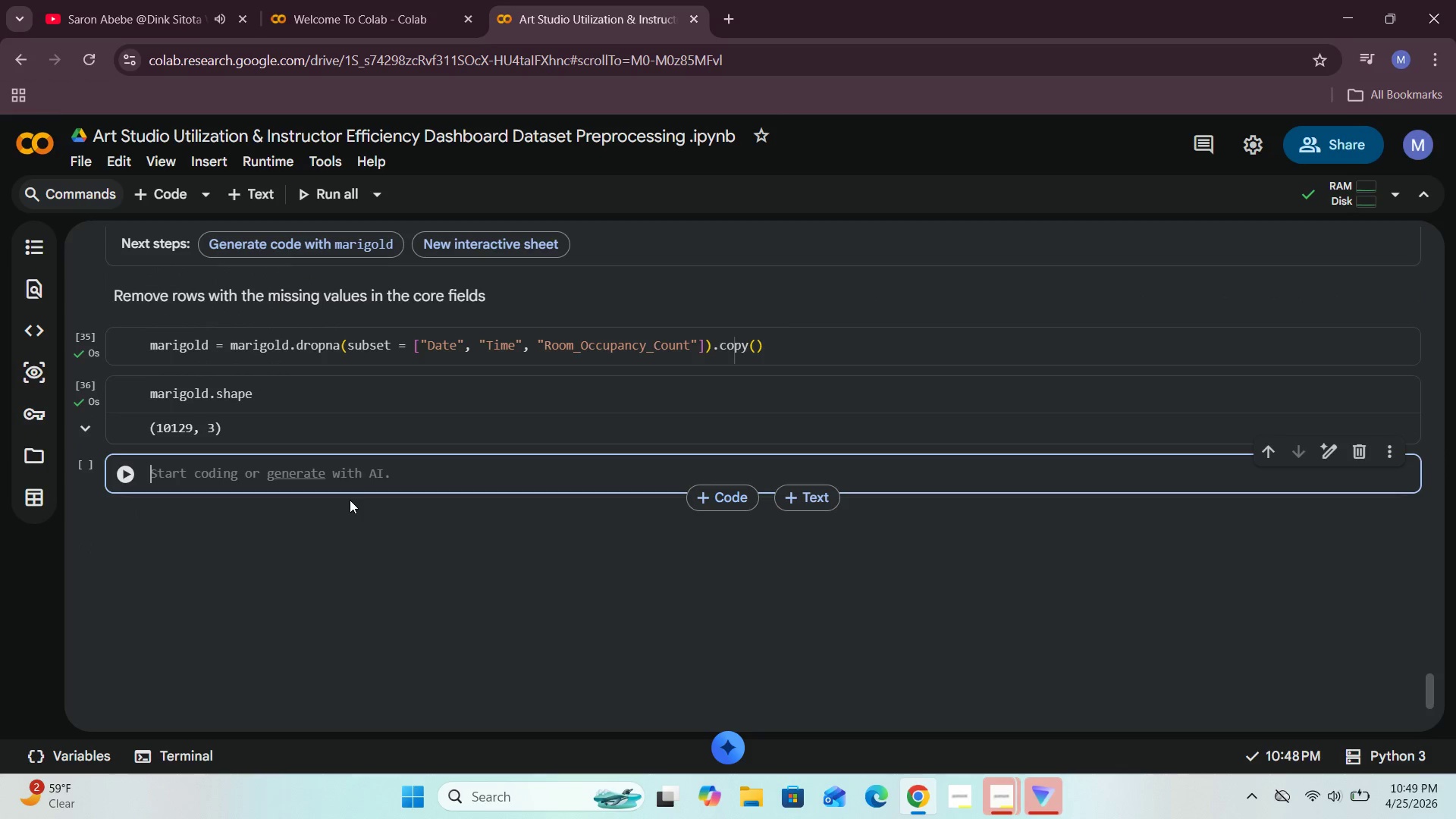 
wait(5.04)
 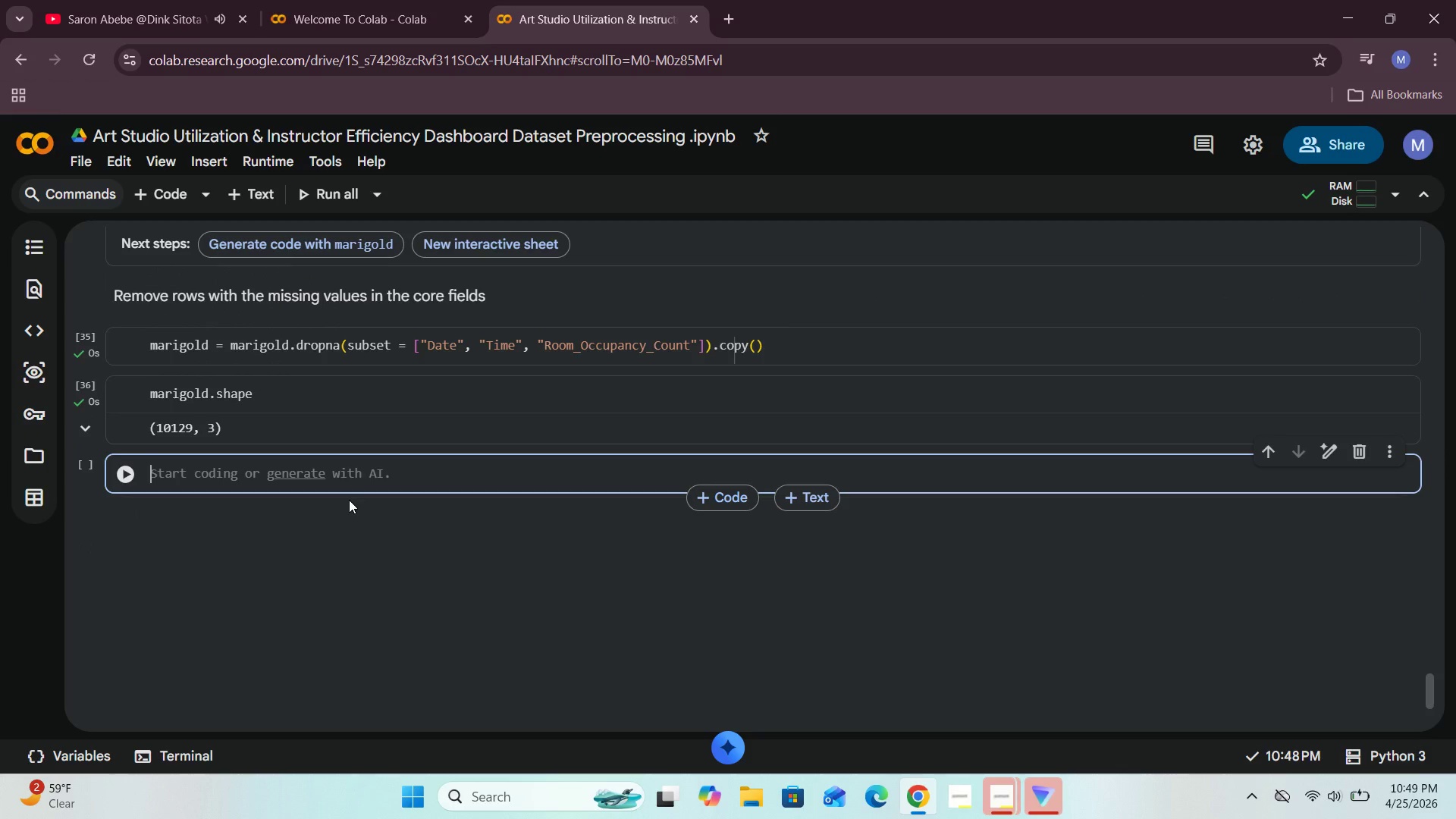 
scroll: coordinate [350, 500], scroll_direction: down, amount: 1.0
 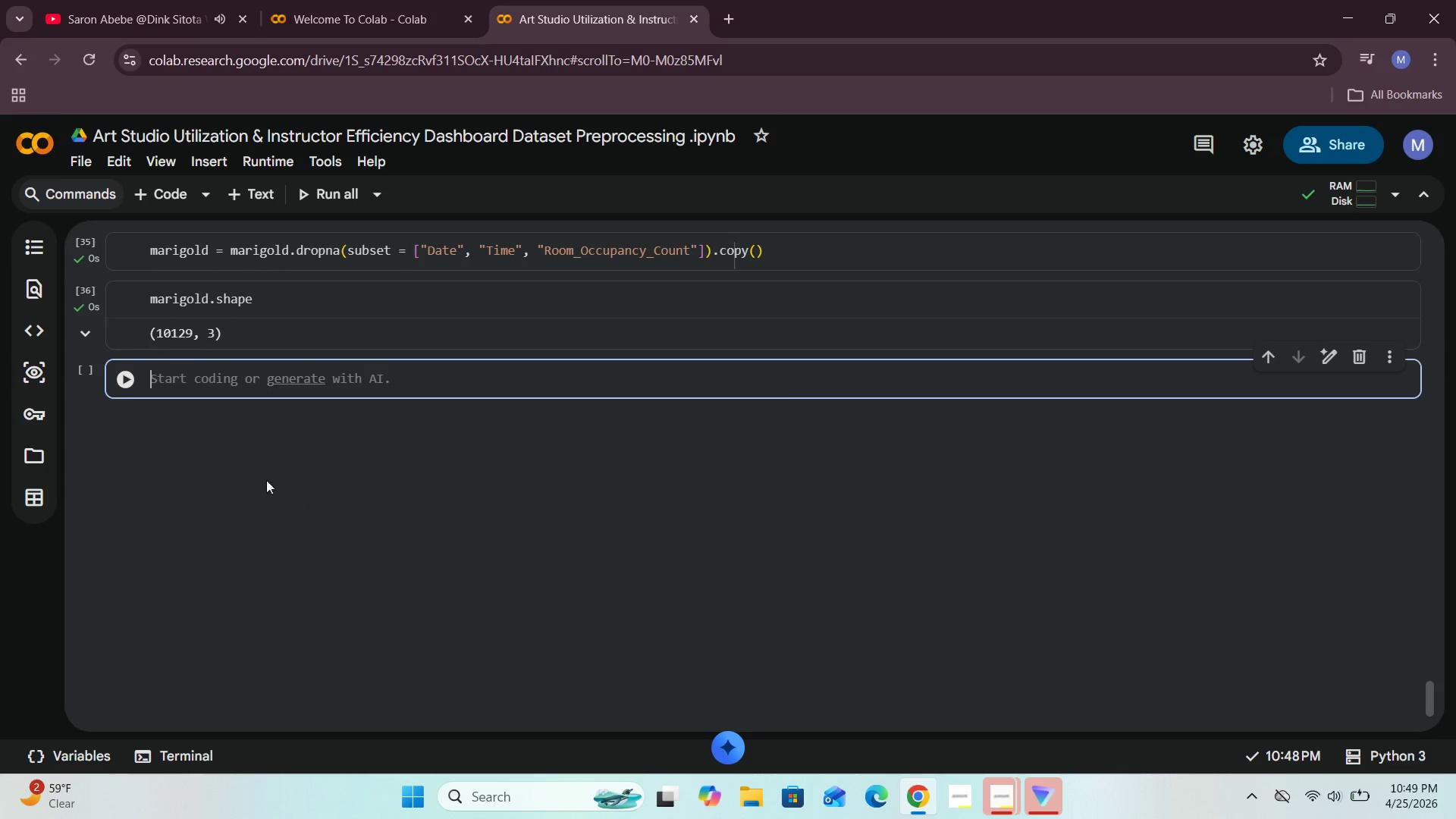 
left_click([228, 391])
 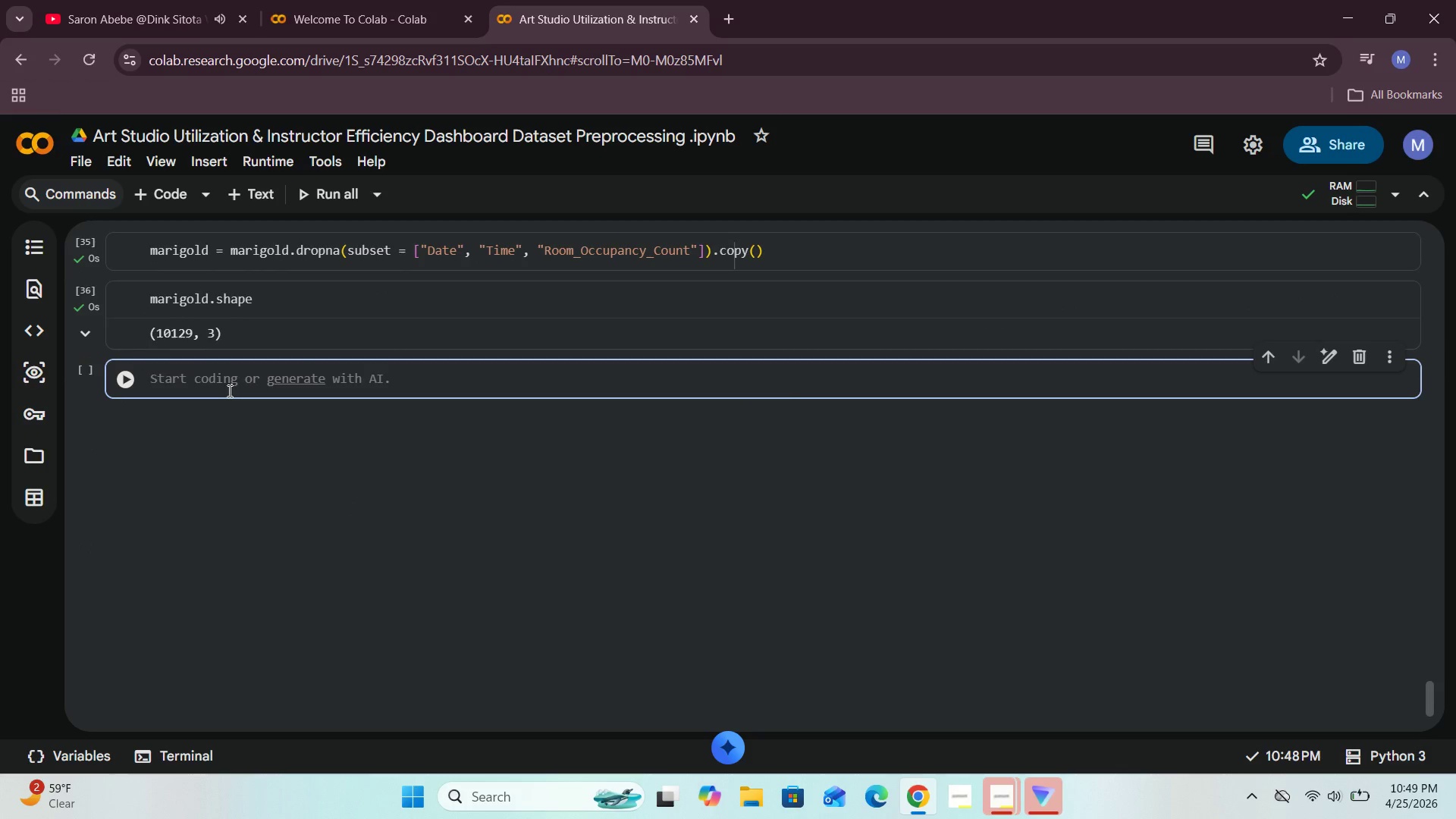 
type(marigold["Room_Occupancy_Couny)
key(Backspace)
type(t)
 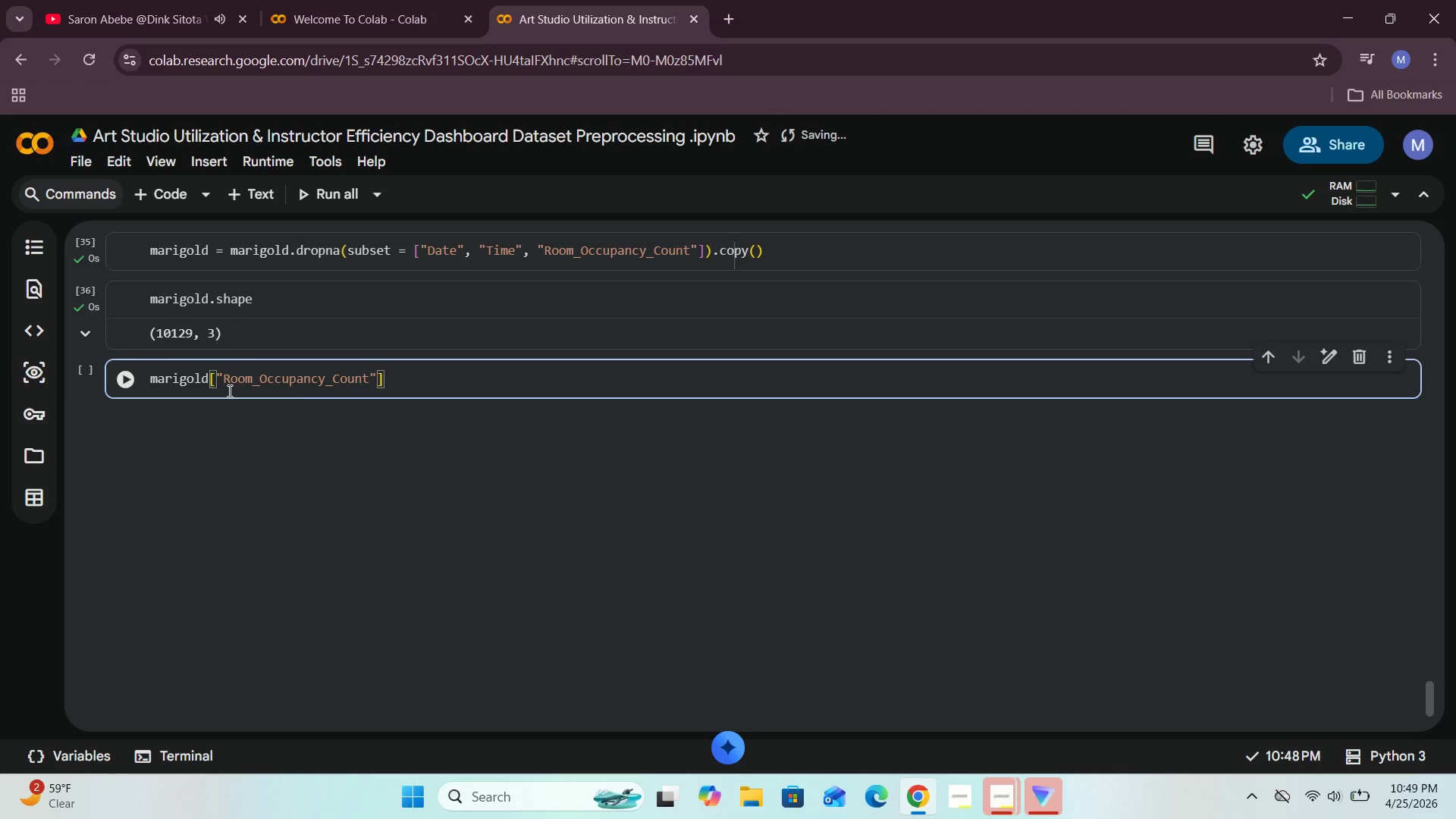 
left_click([405, 375])
 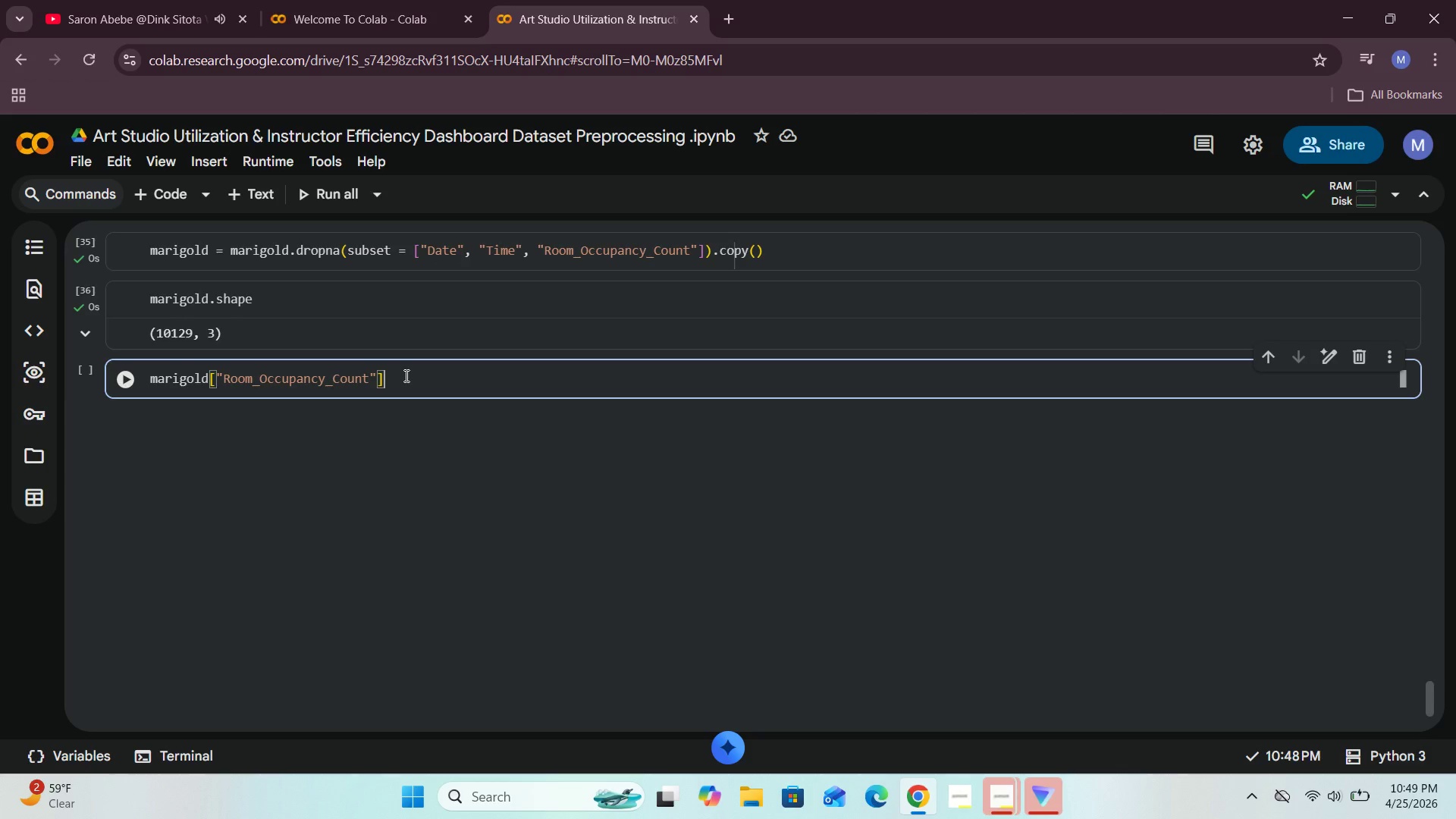 
type( = pd.to_numeric)
 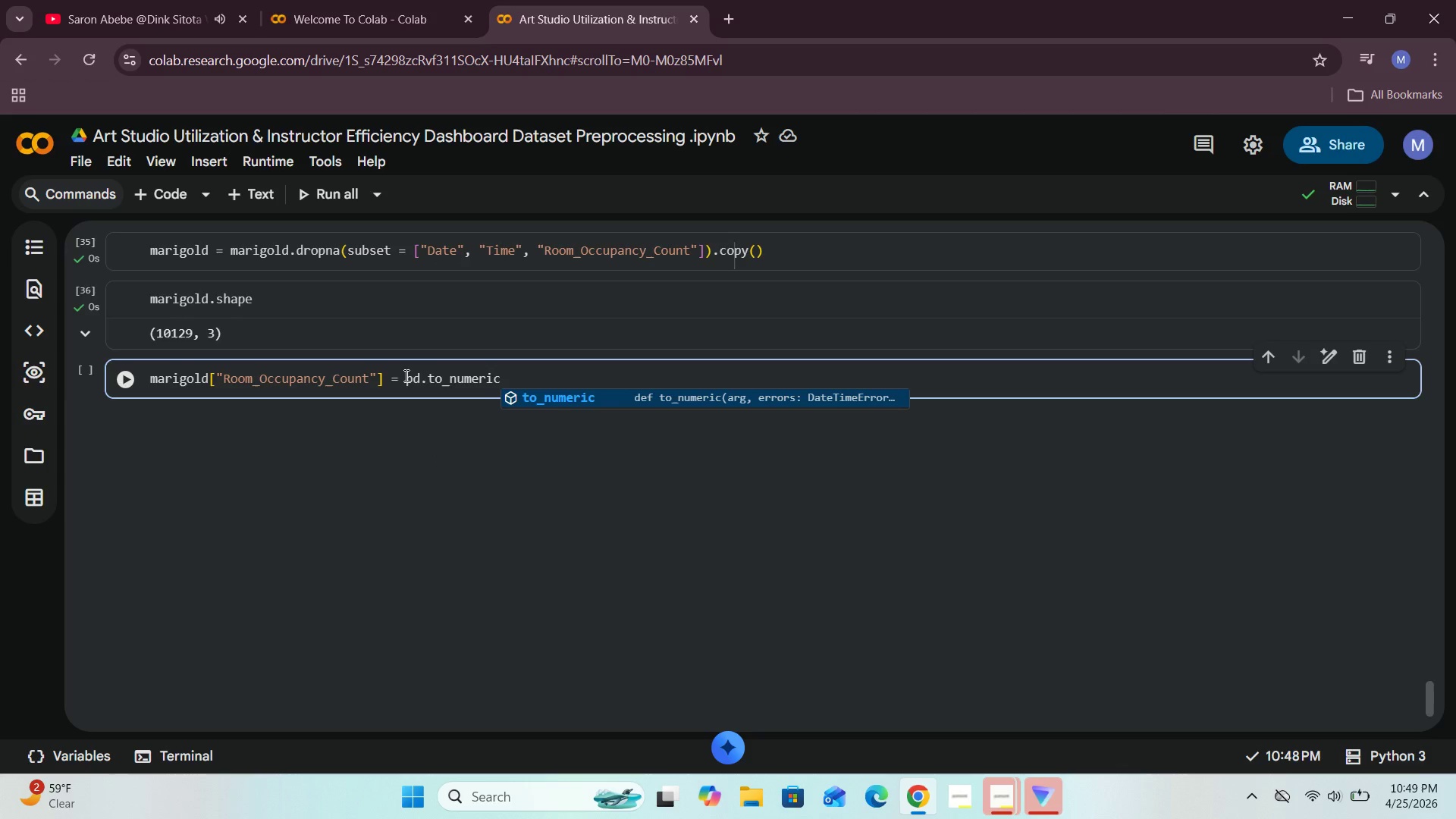 
type((marigold["Room_Occupancy_Count)
 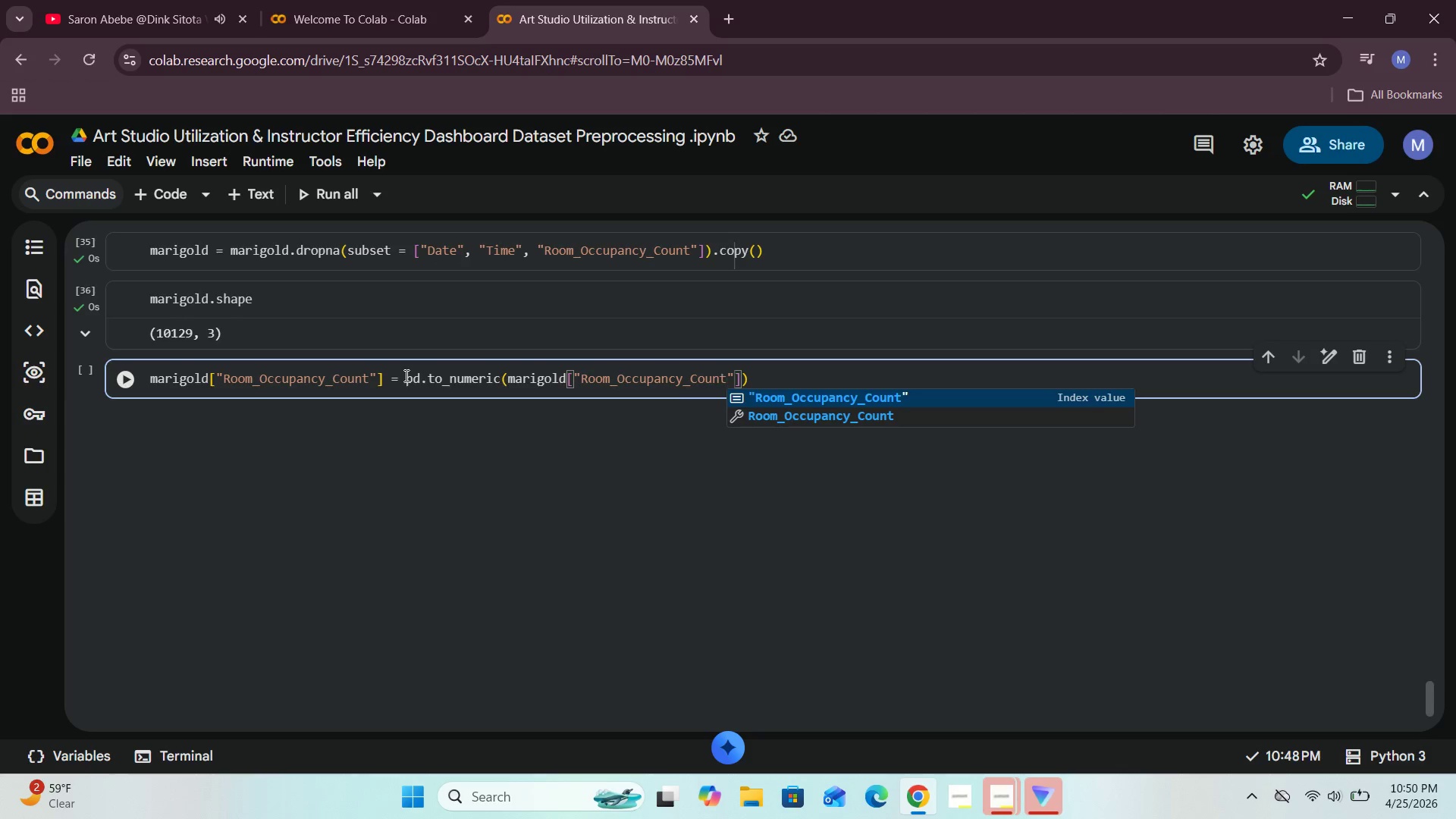 
key(ArrowRight)
 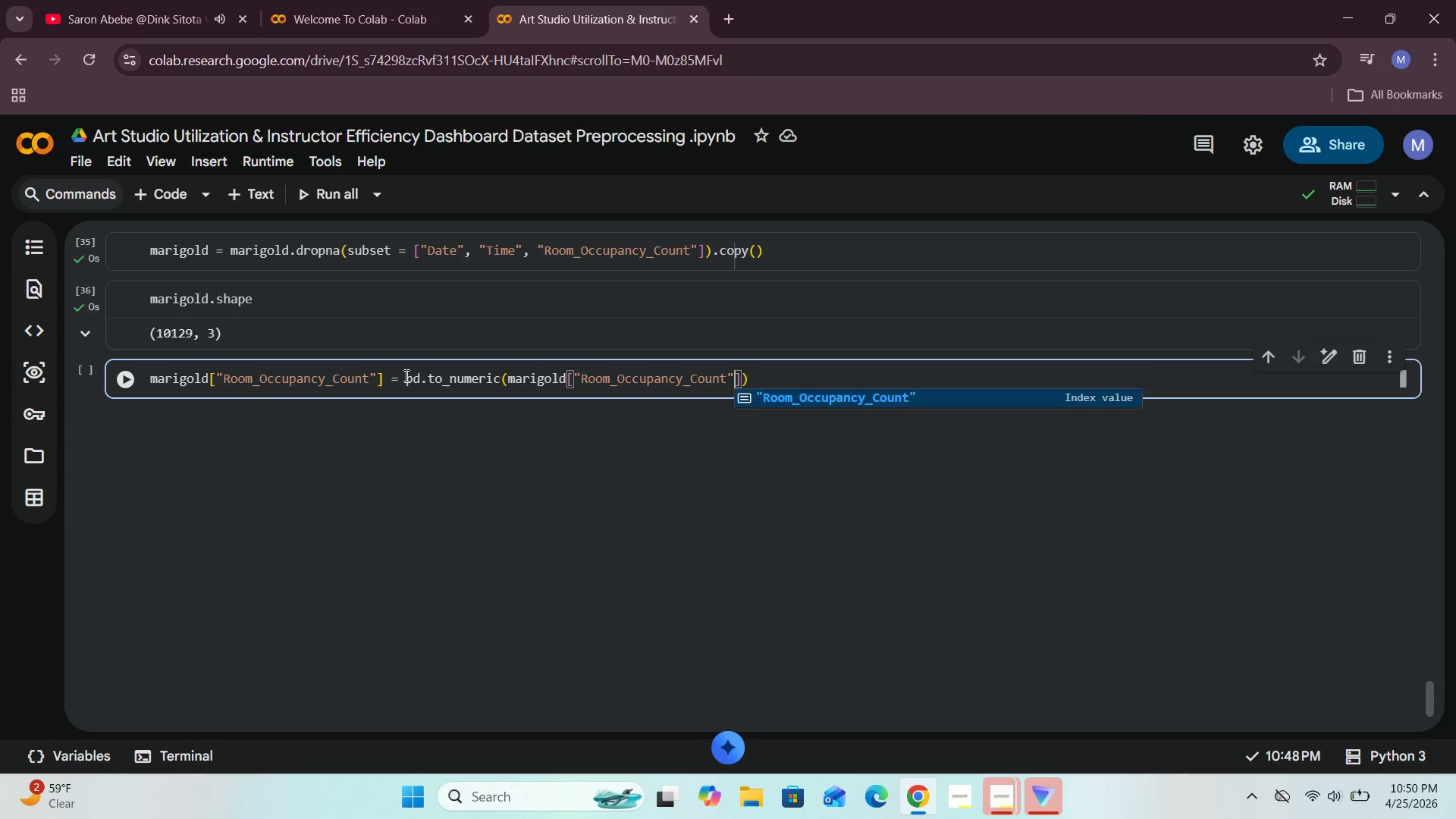 
key(ArrowRight)
 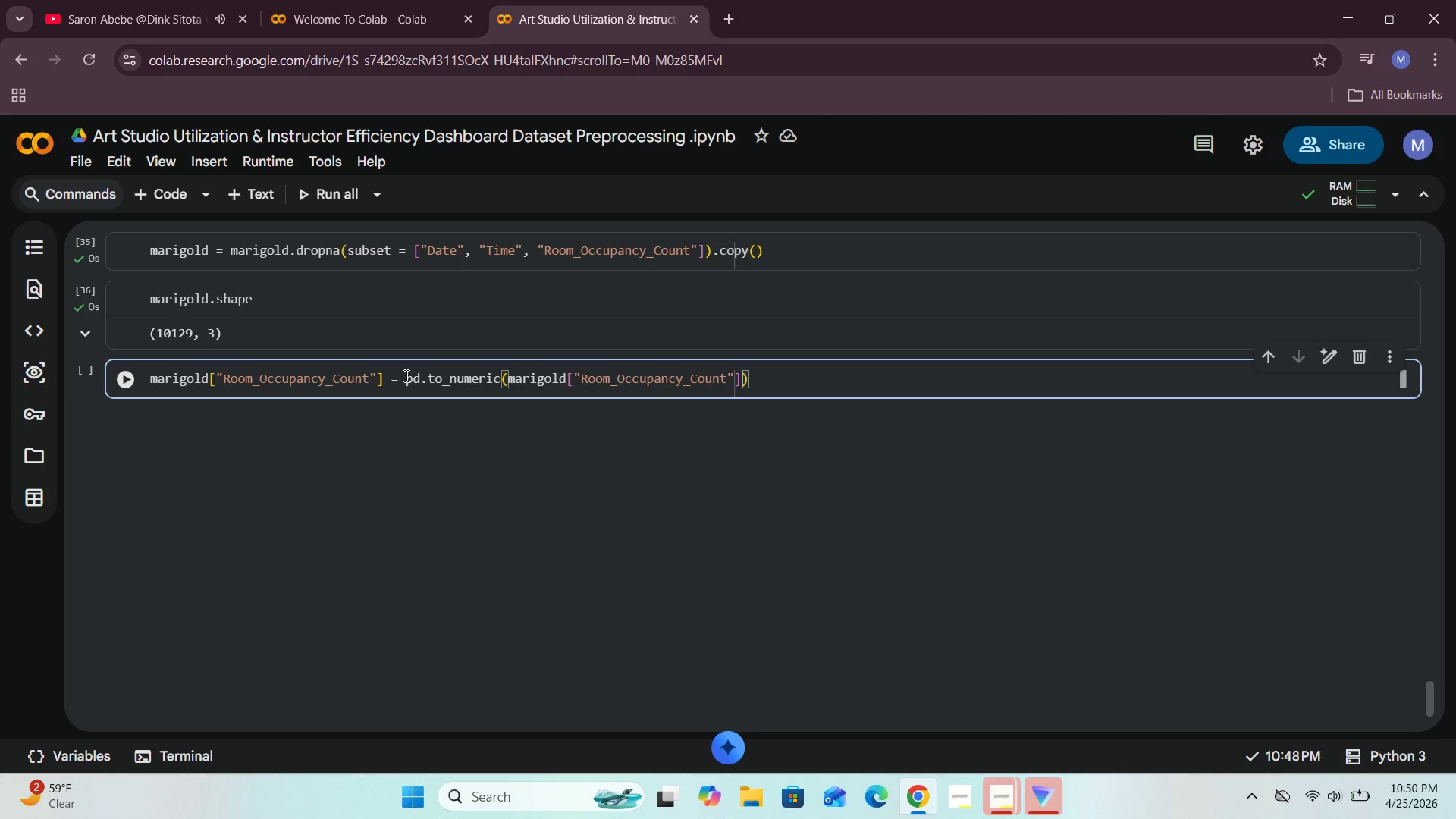 
wait(8.2)
 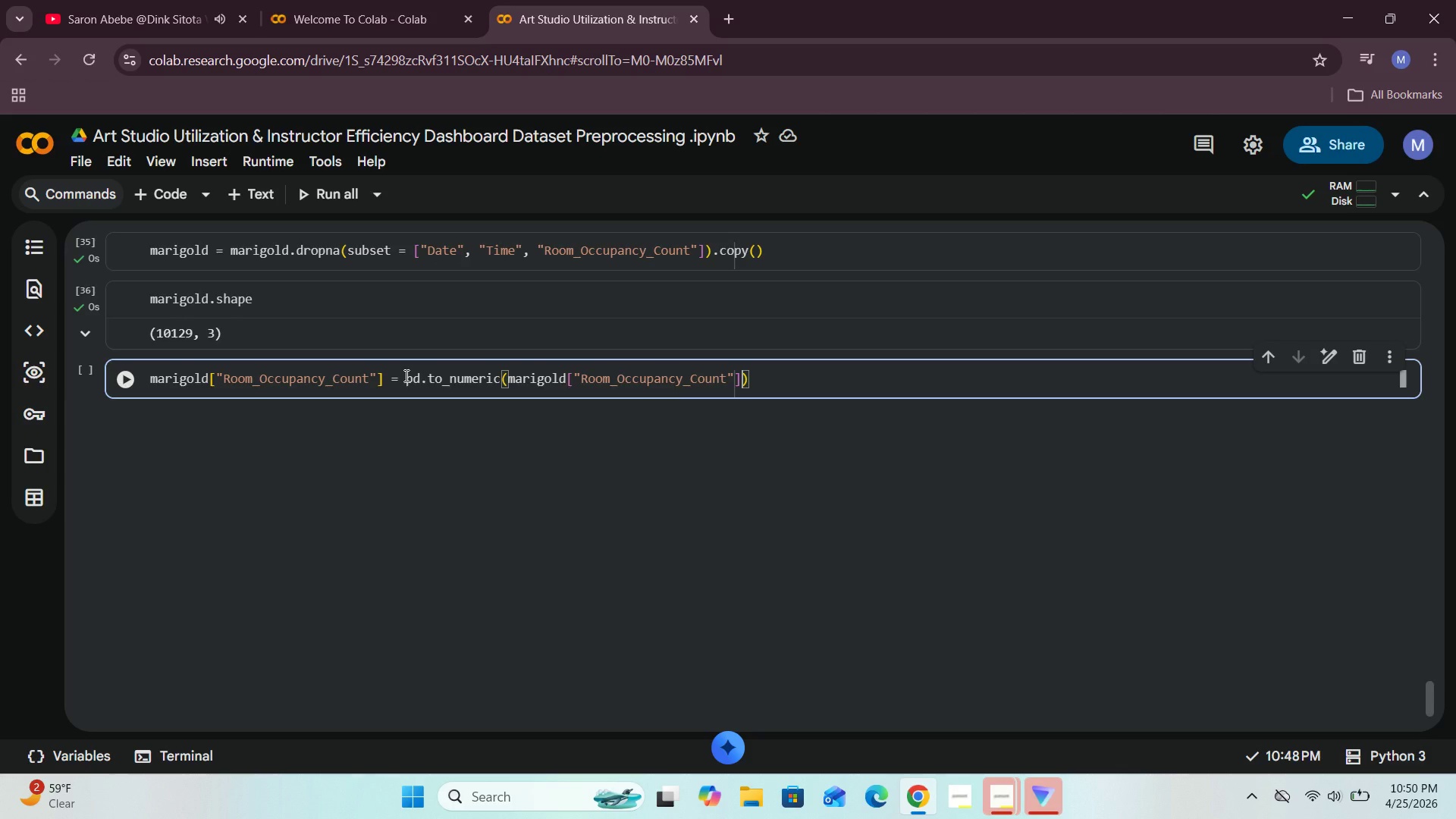 
type(, errors = "coerce)
 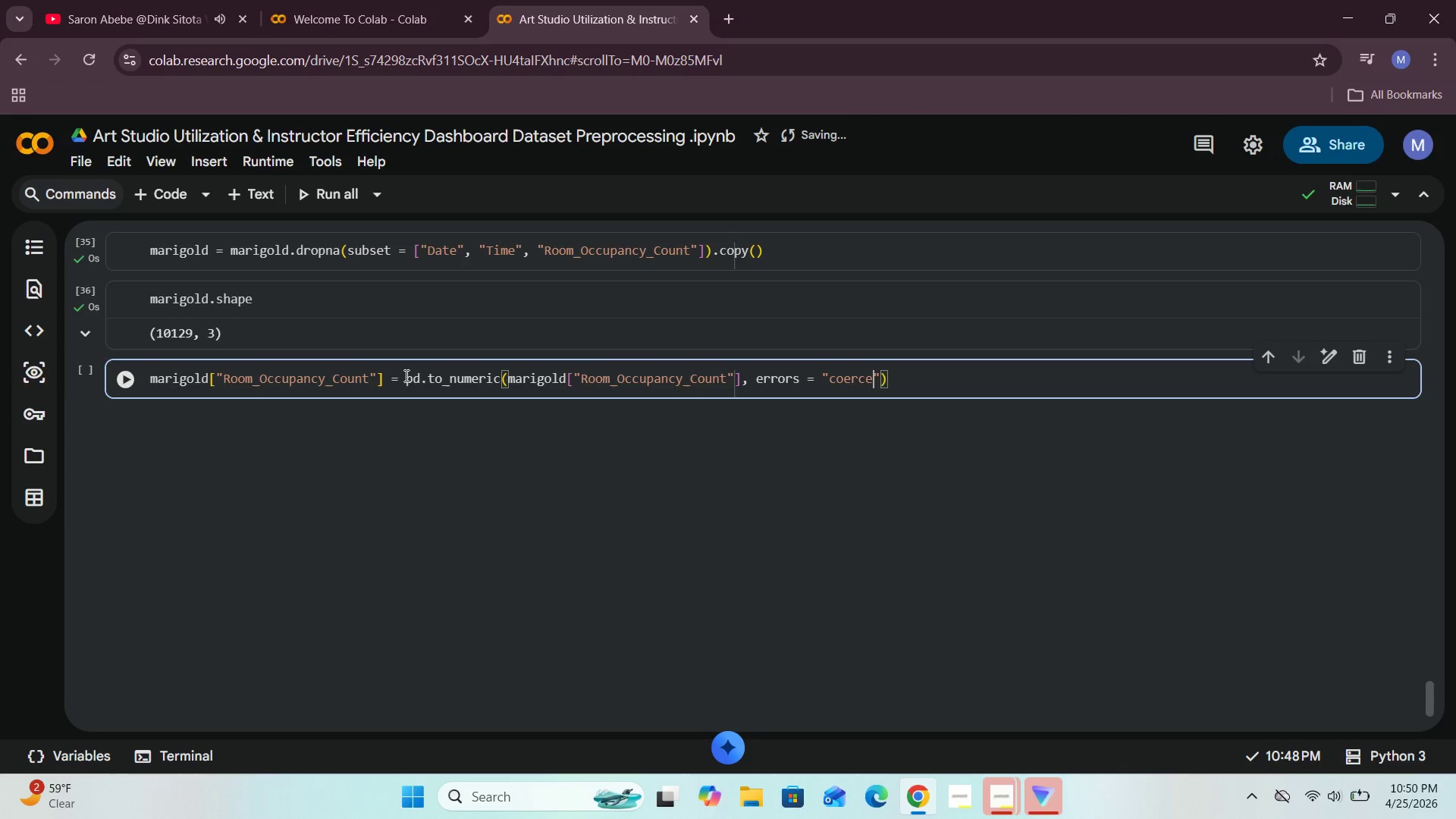 
wait(20.39)
 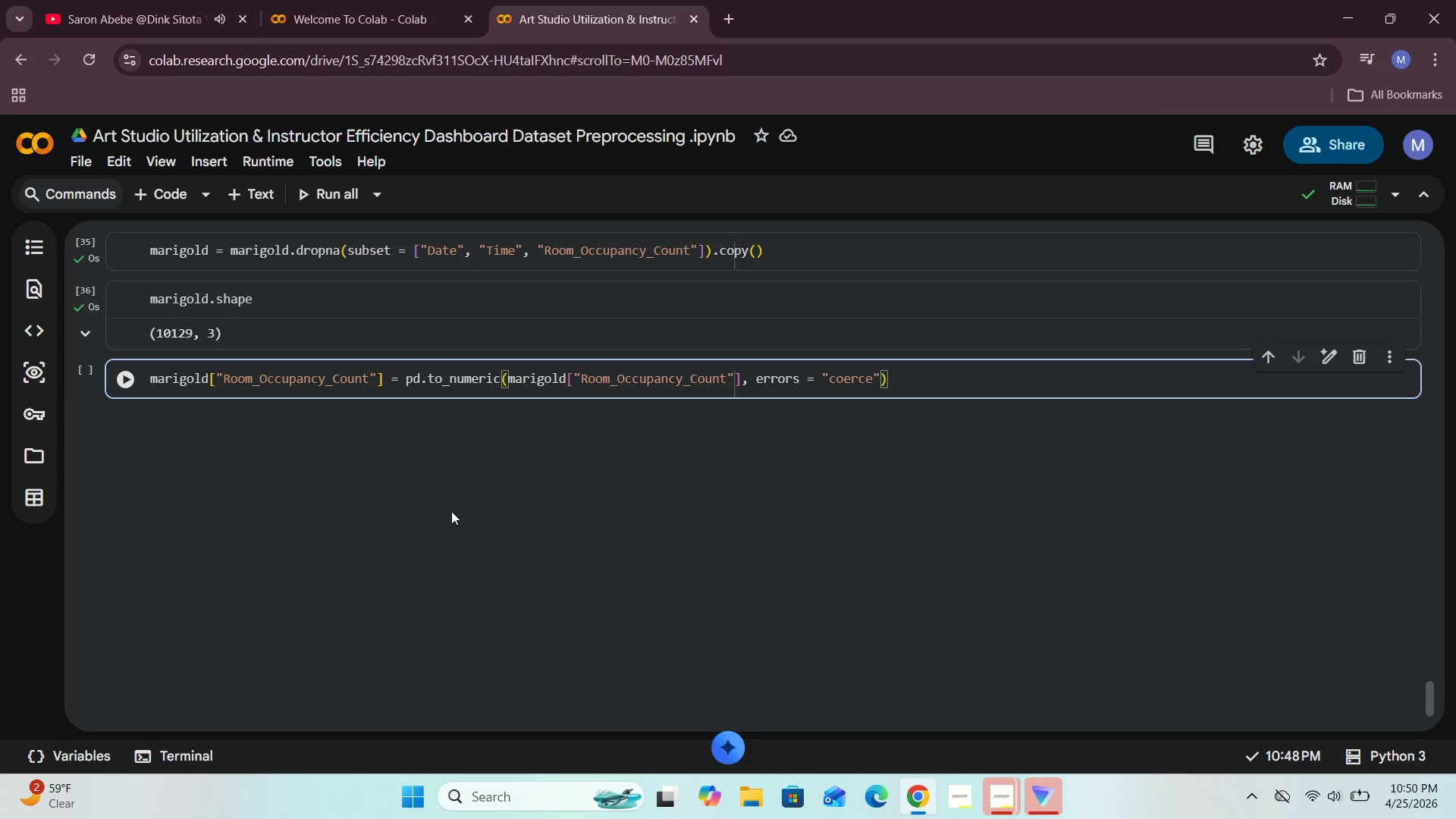 
left_click([453, 511])
 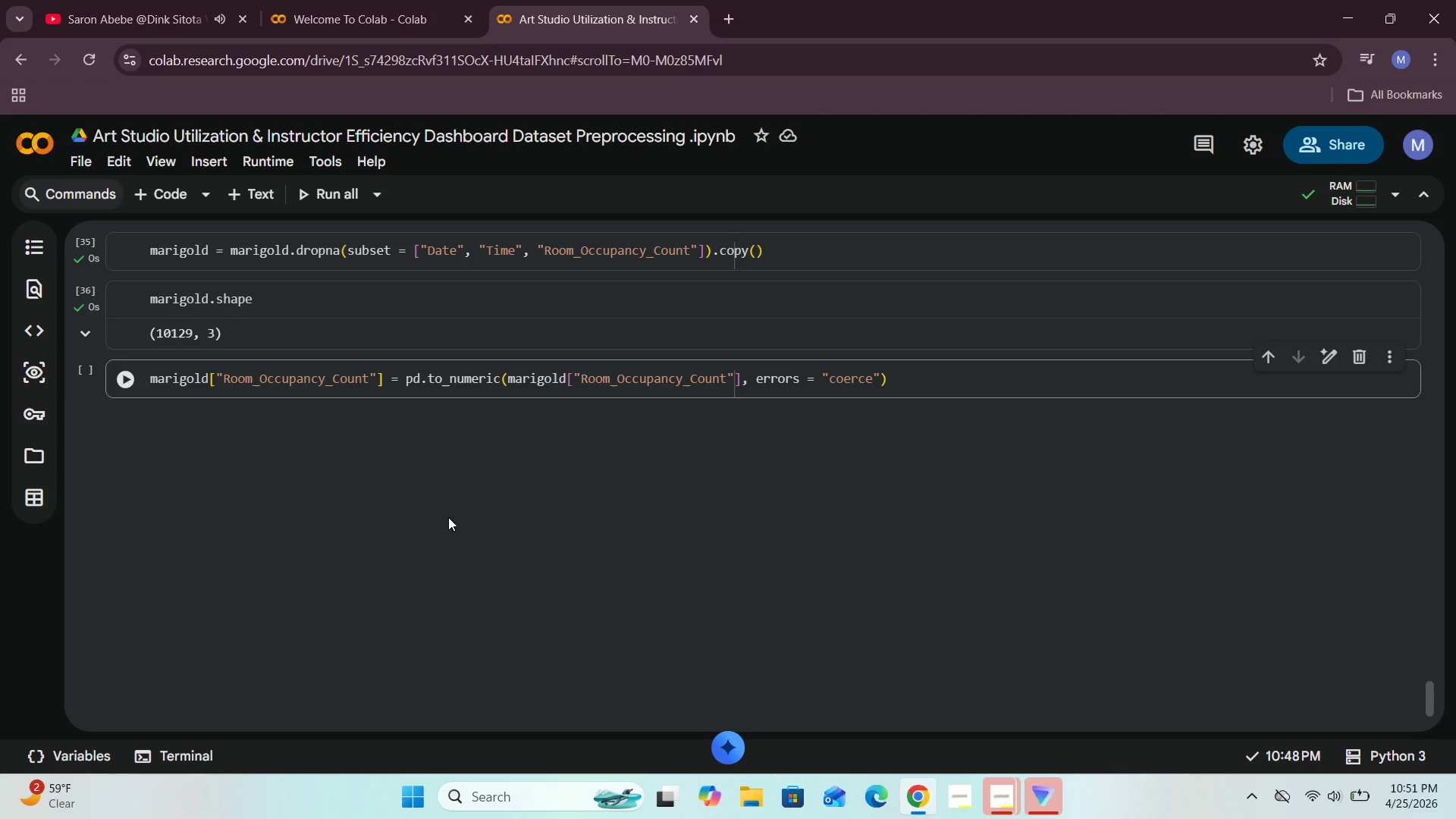 
left_click([114, 388])
 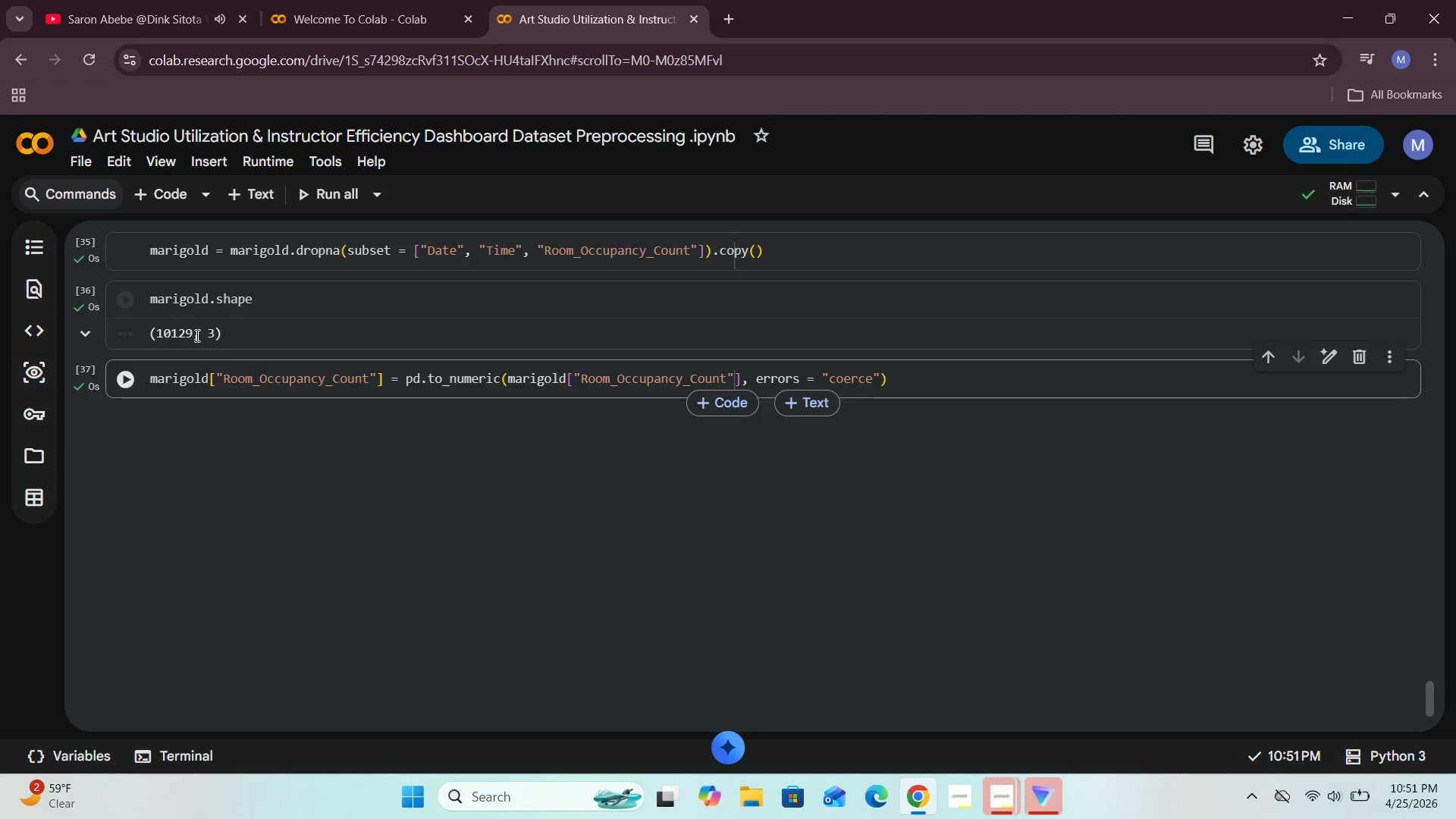 
left_click([180, 197])
 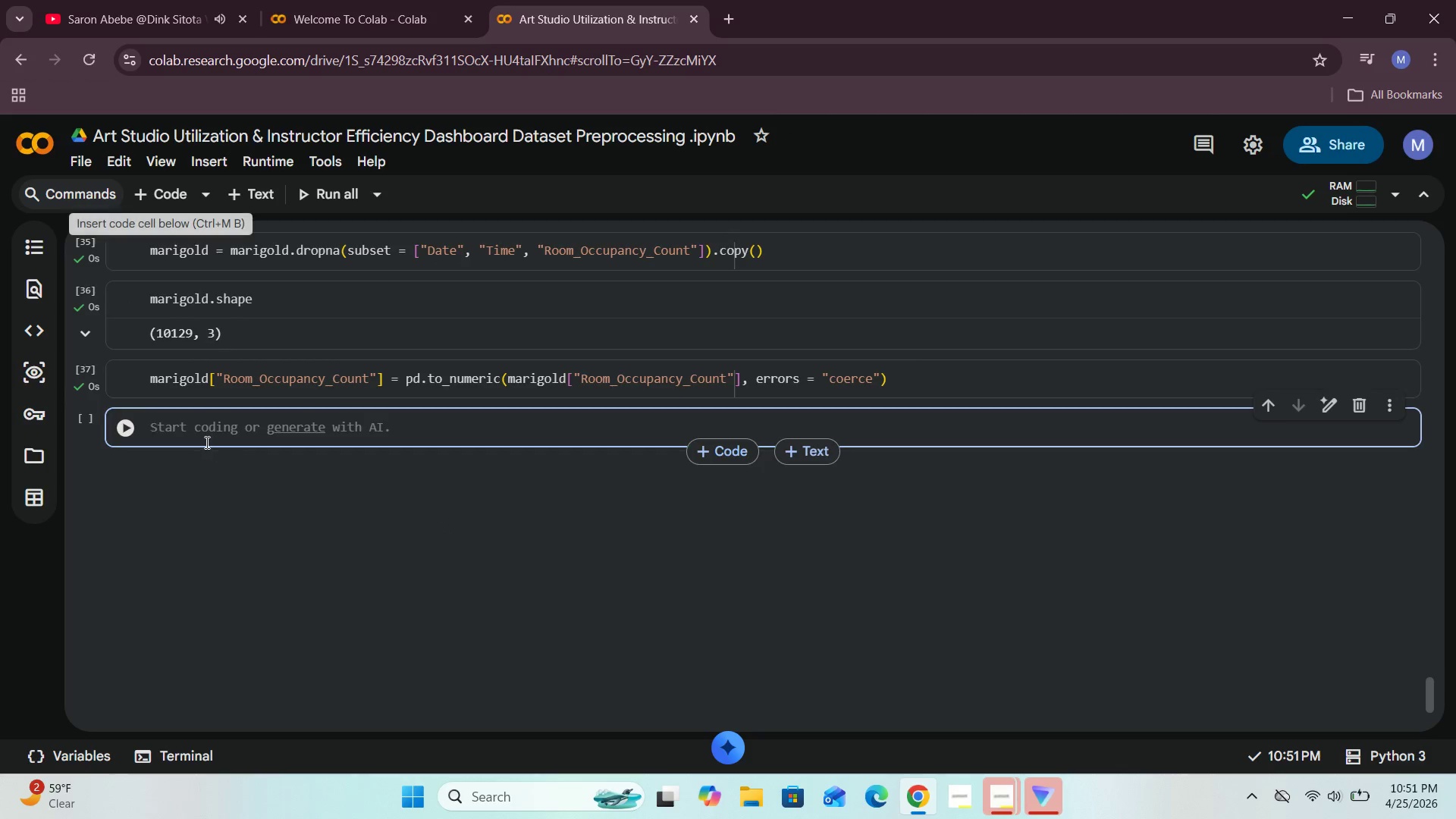 
left_click([204, 435])
 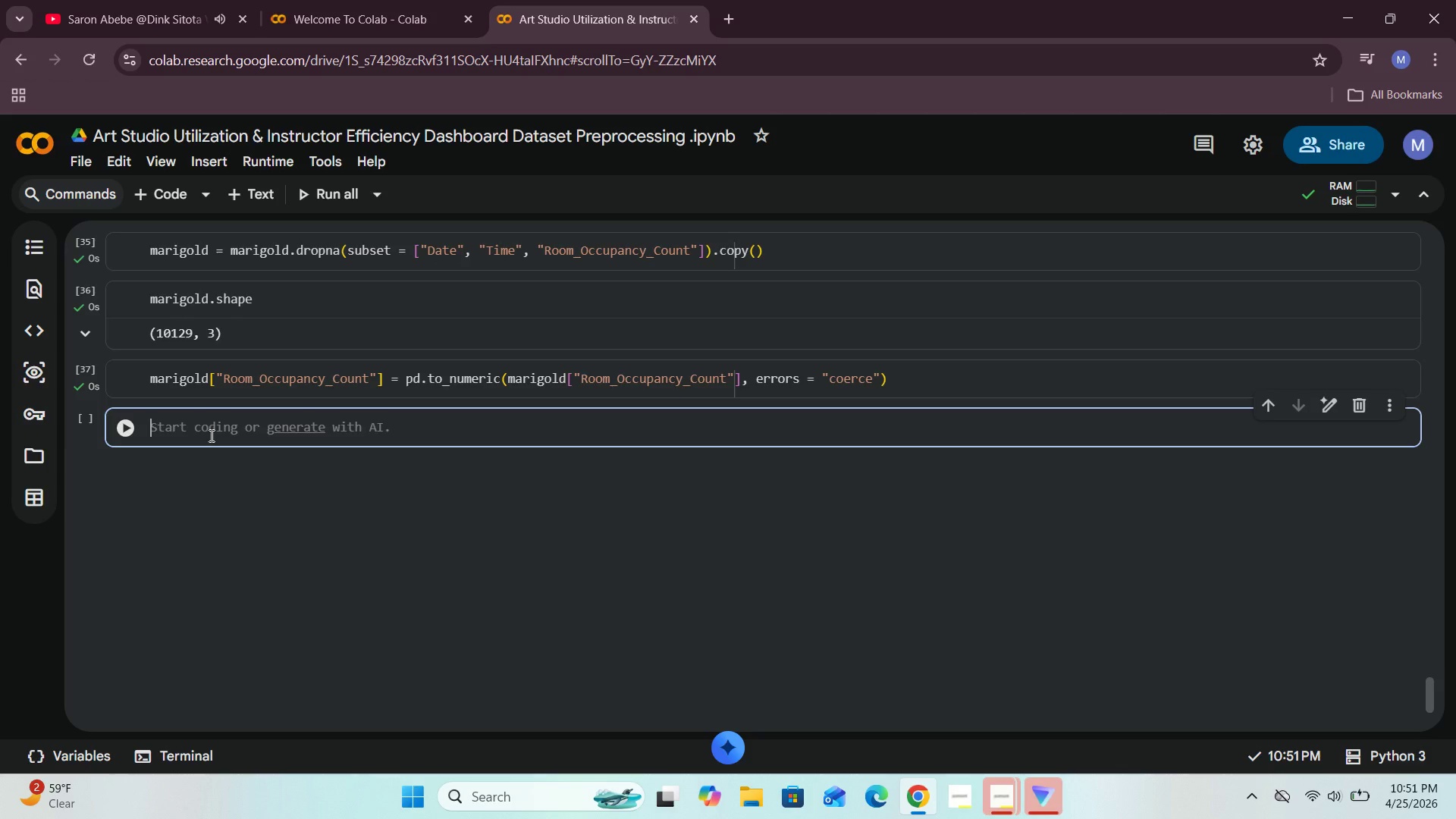 
type(marigold["Room_Occupac)
key(Backspace)
type(ncy_Count)
 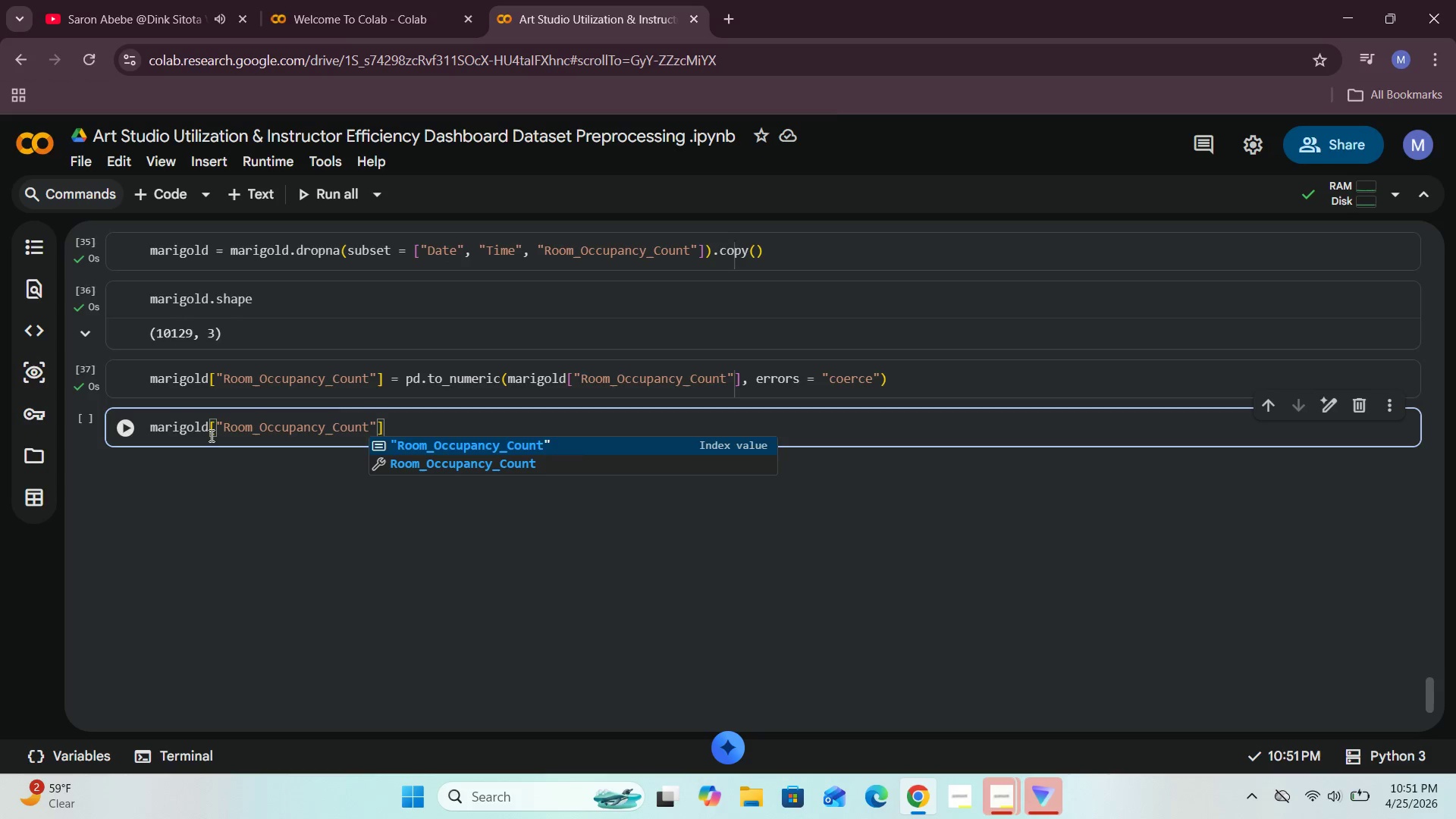 
key(ArrowRight)
 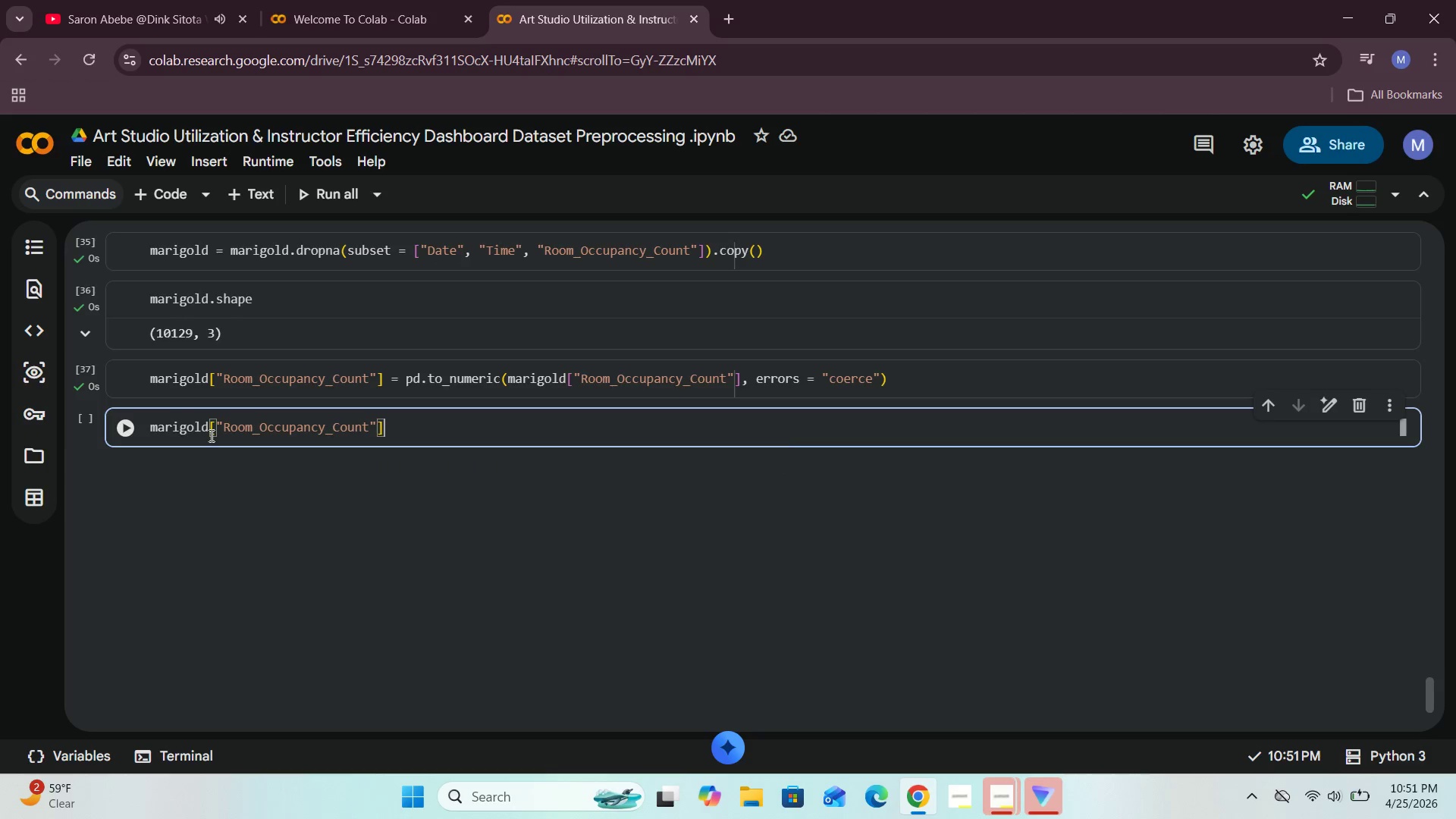 
key(ArrowRight)
 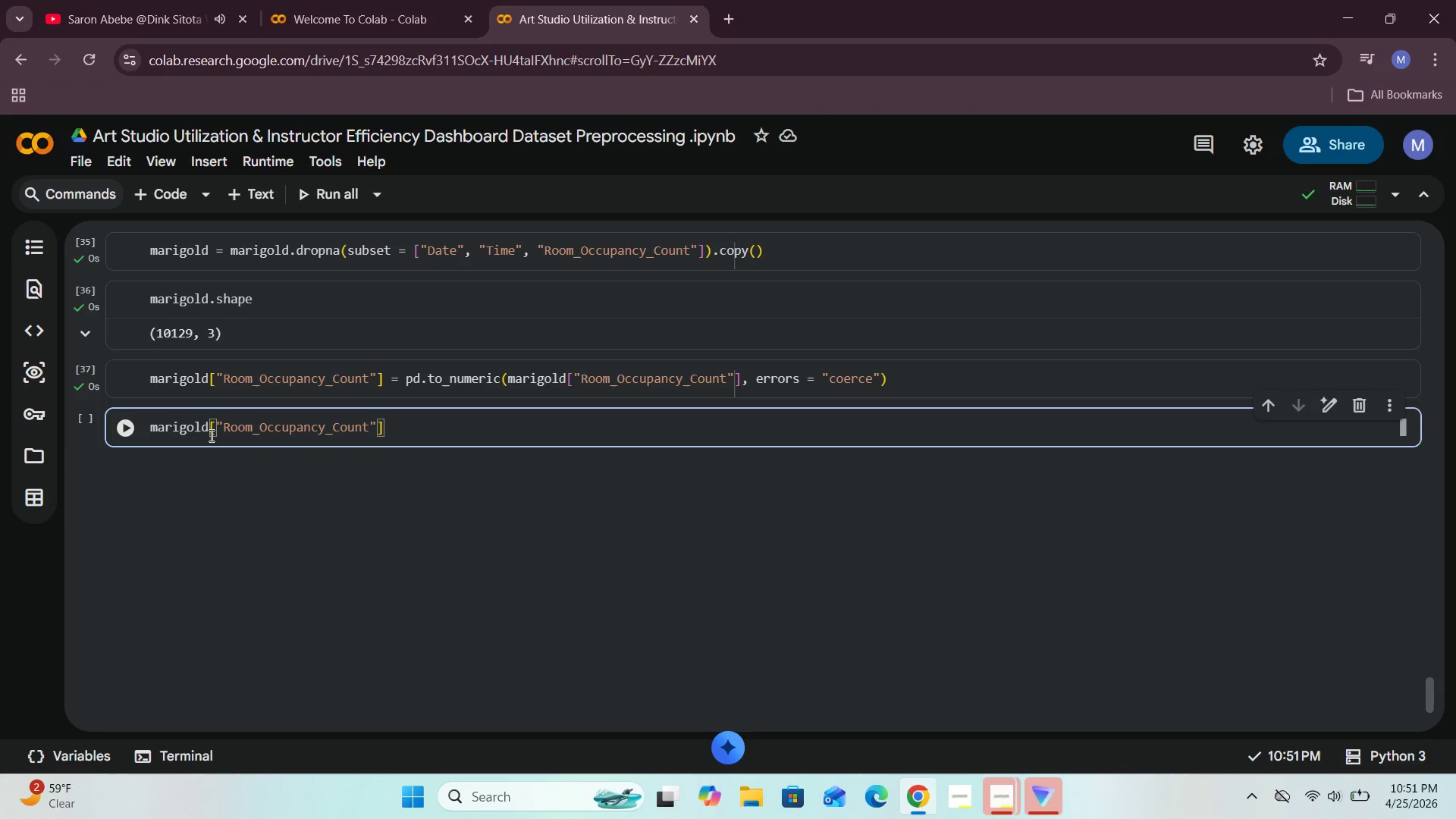 
type(.dtype)
 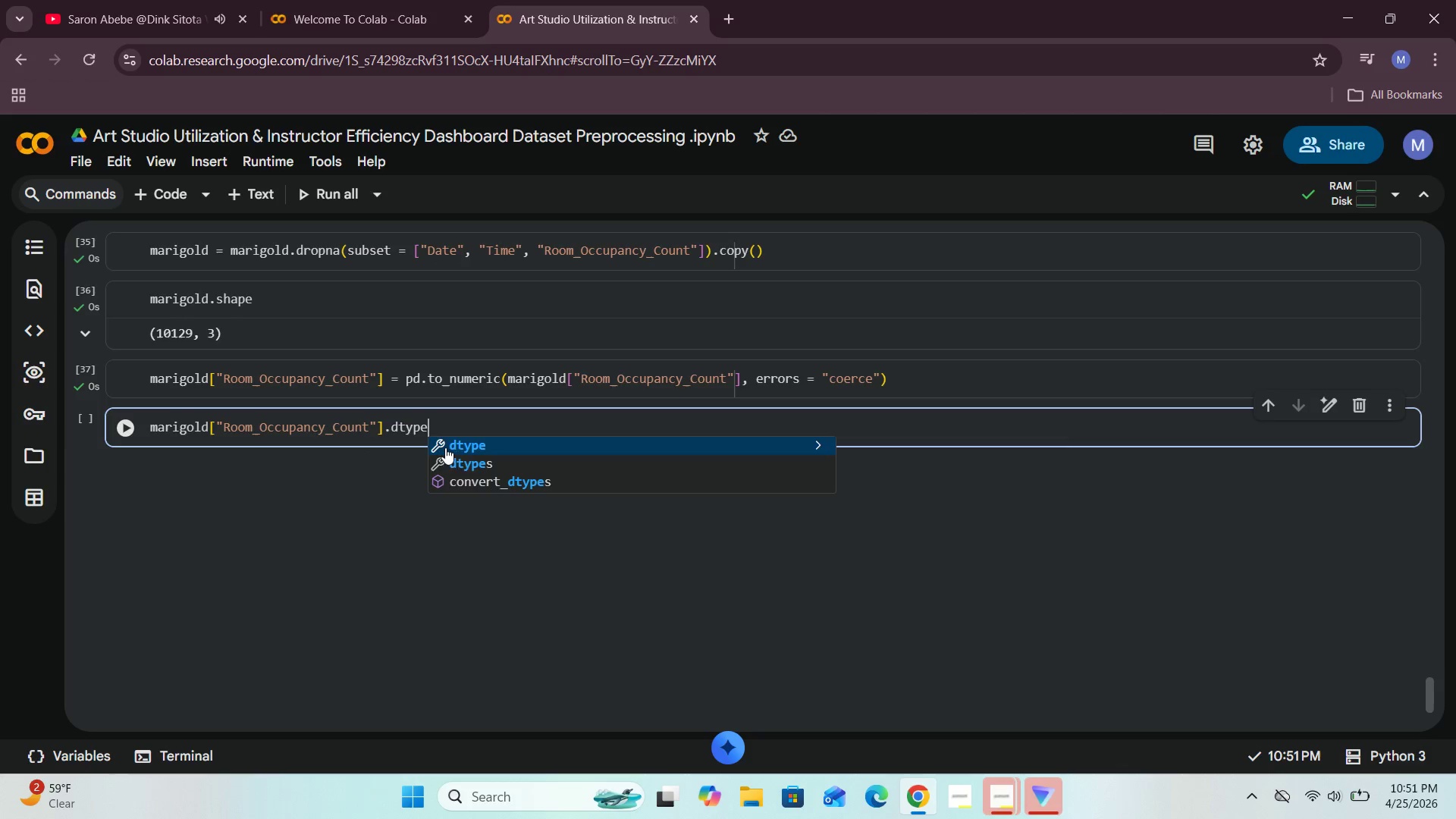 
wait(5.7)
 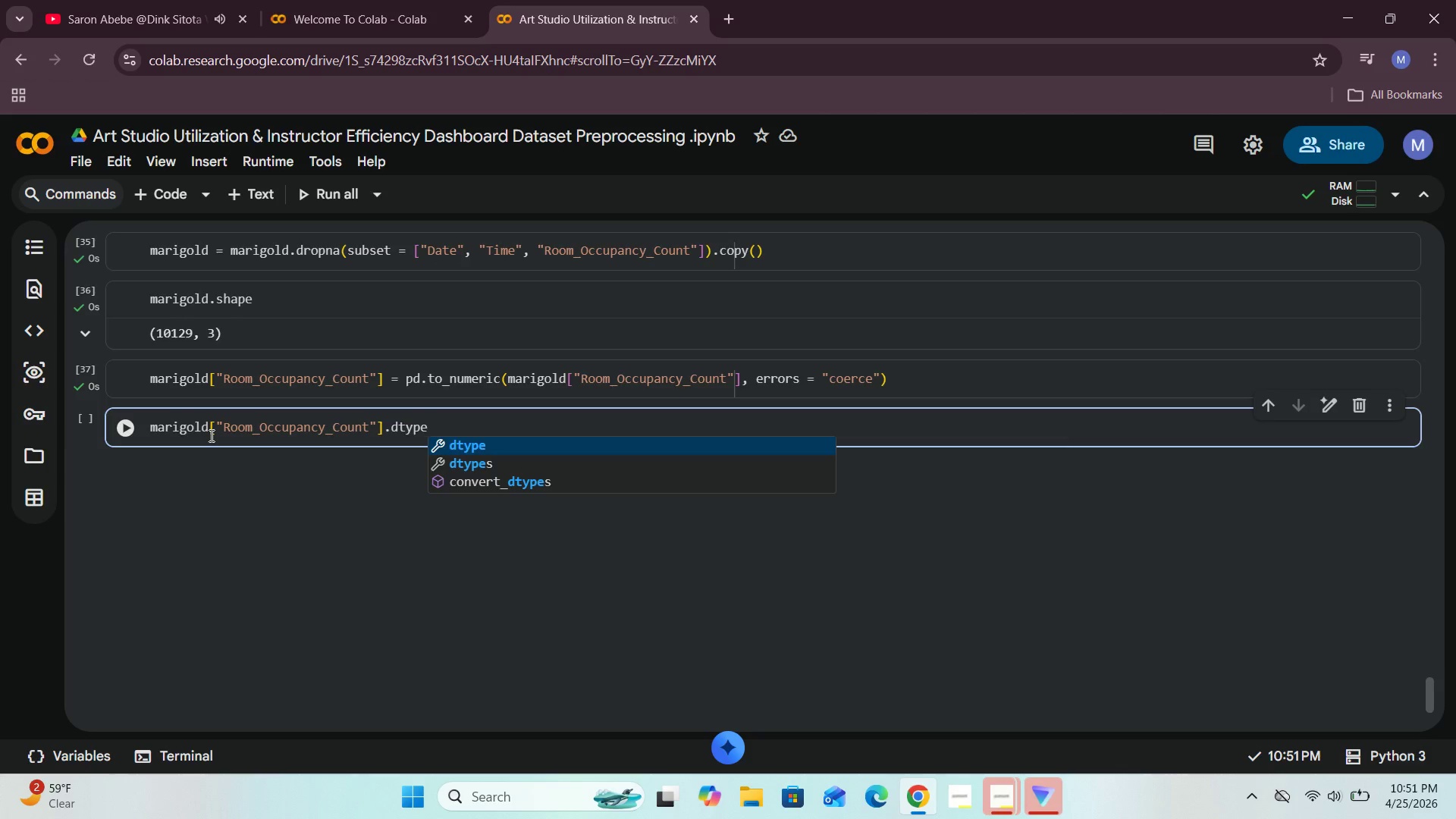 
left_click([497, 451])
 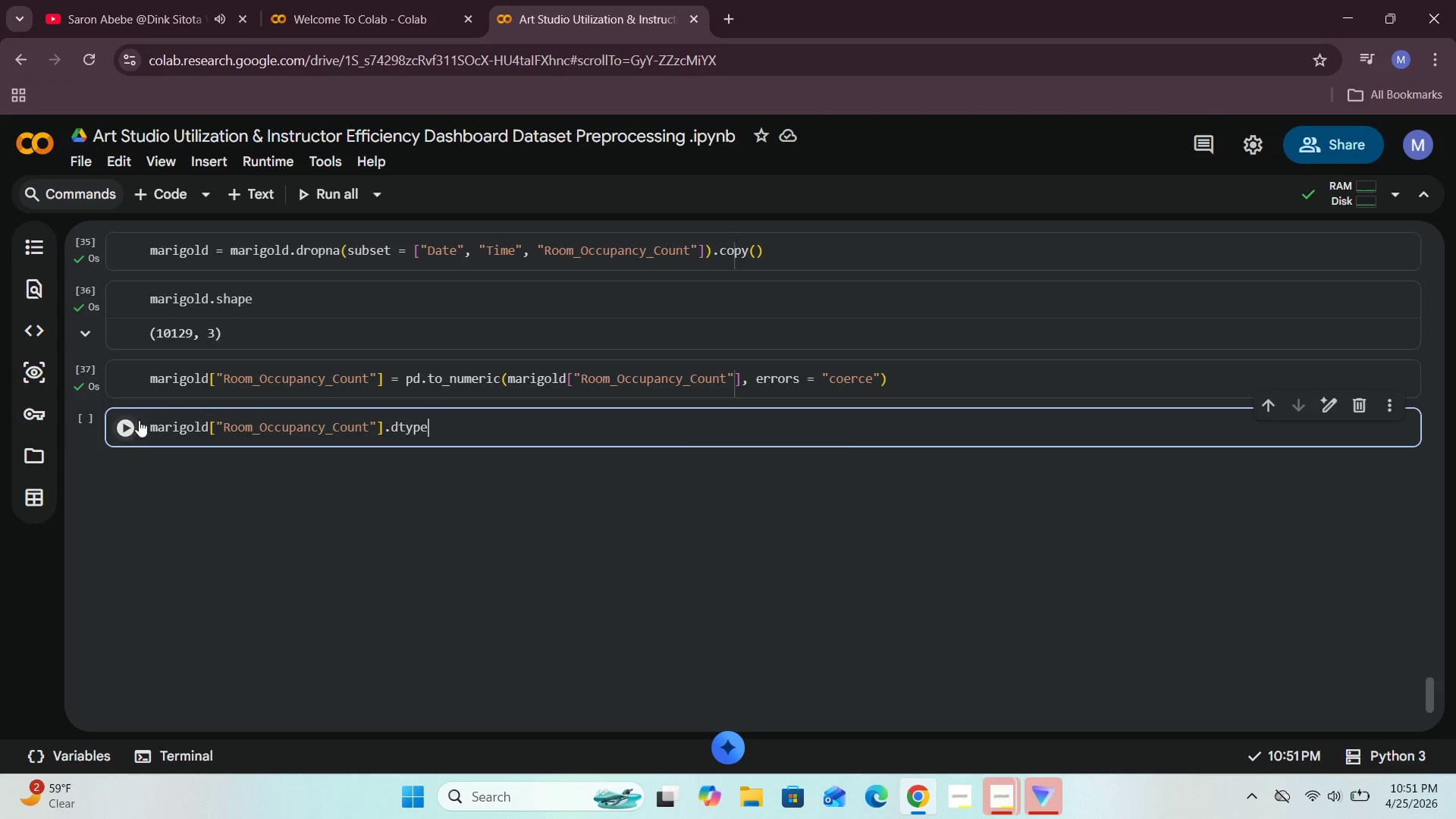 
left_click([127, 428])
 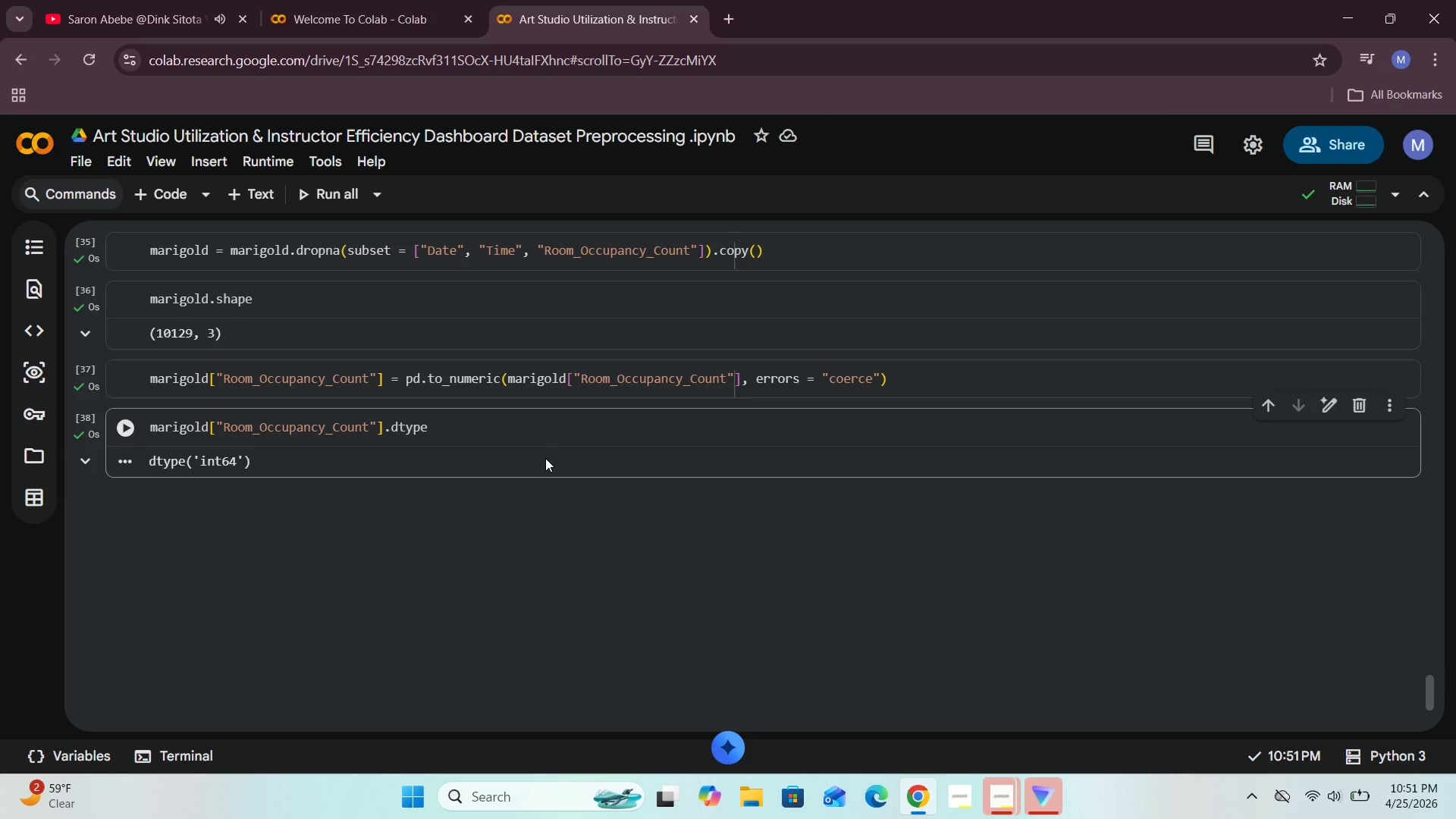 
scroll: coordinate [545, 458], scroll_direction: down, amount: 1.0
 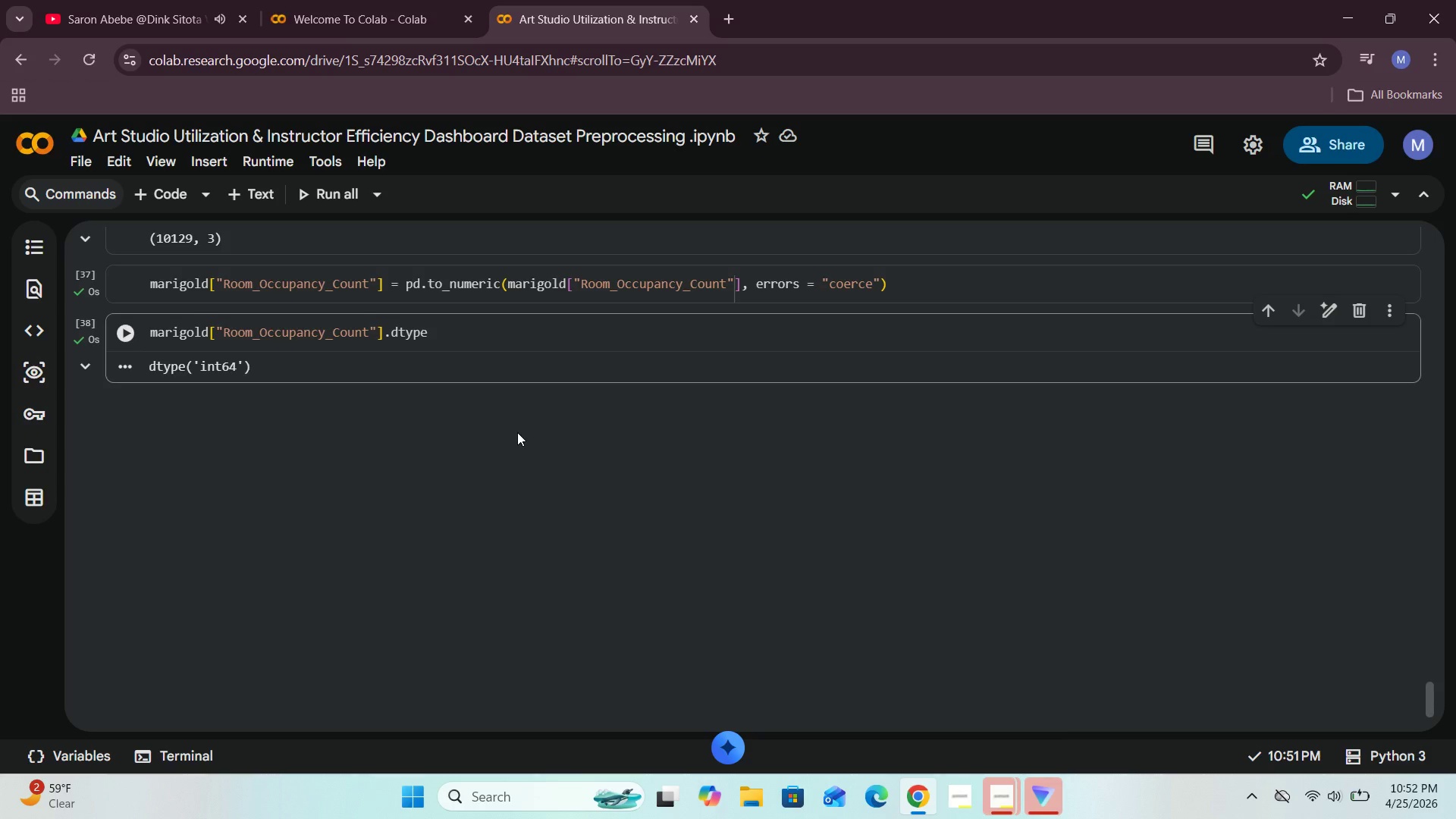 
wait(28.93)
 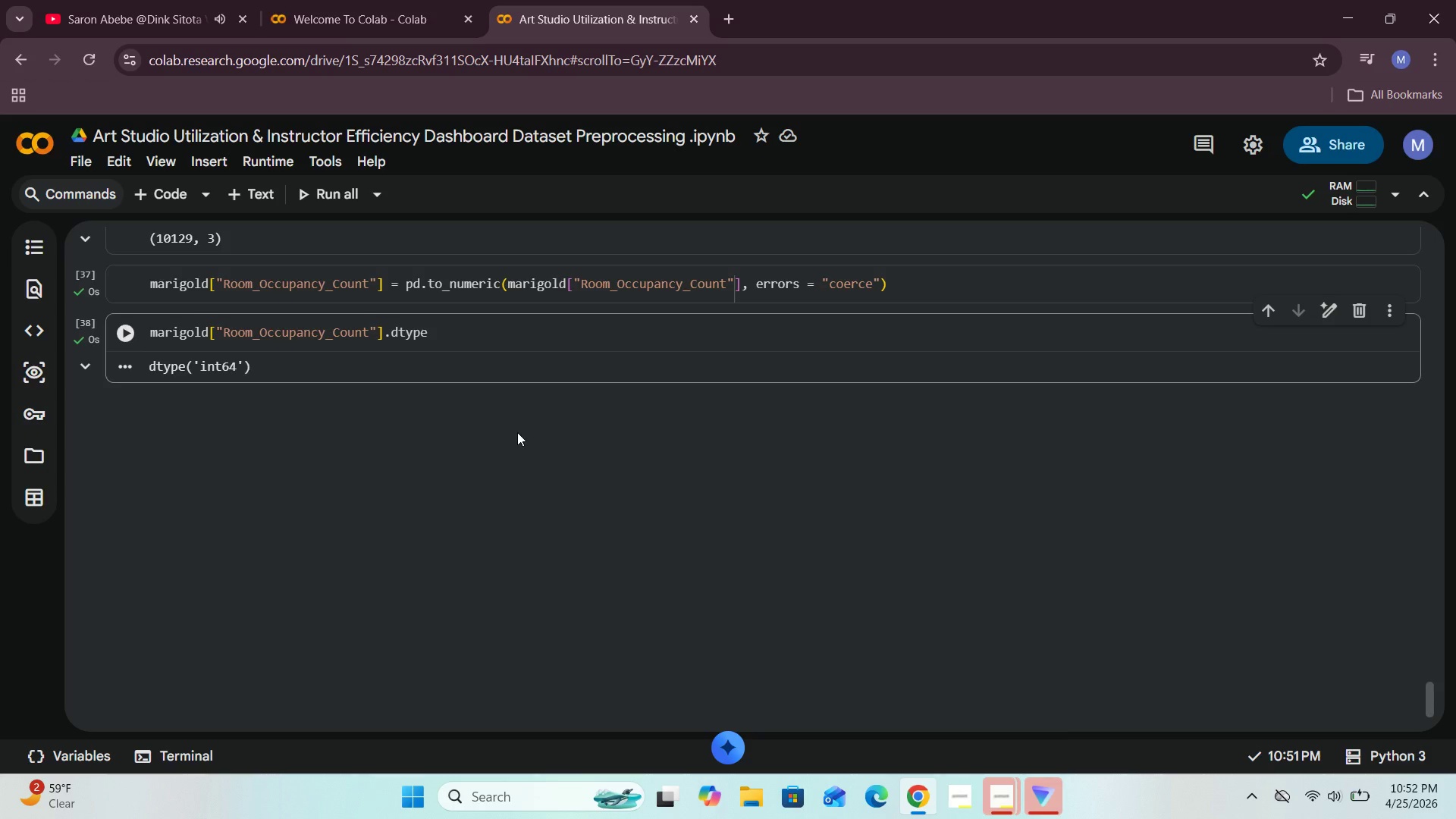 
left_click([400, 375])
 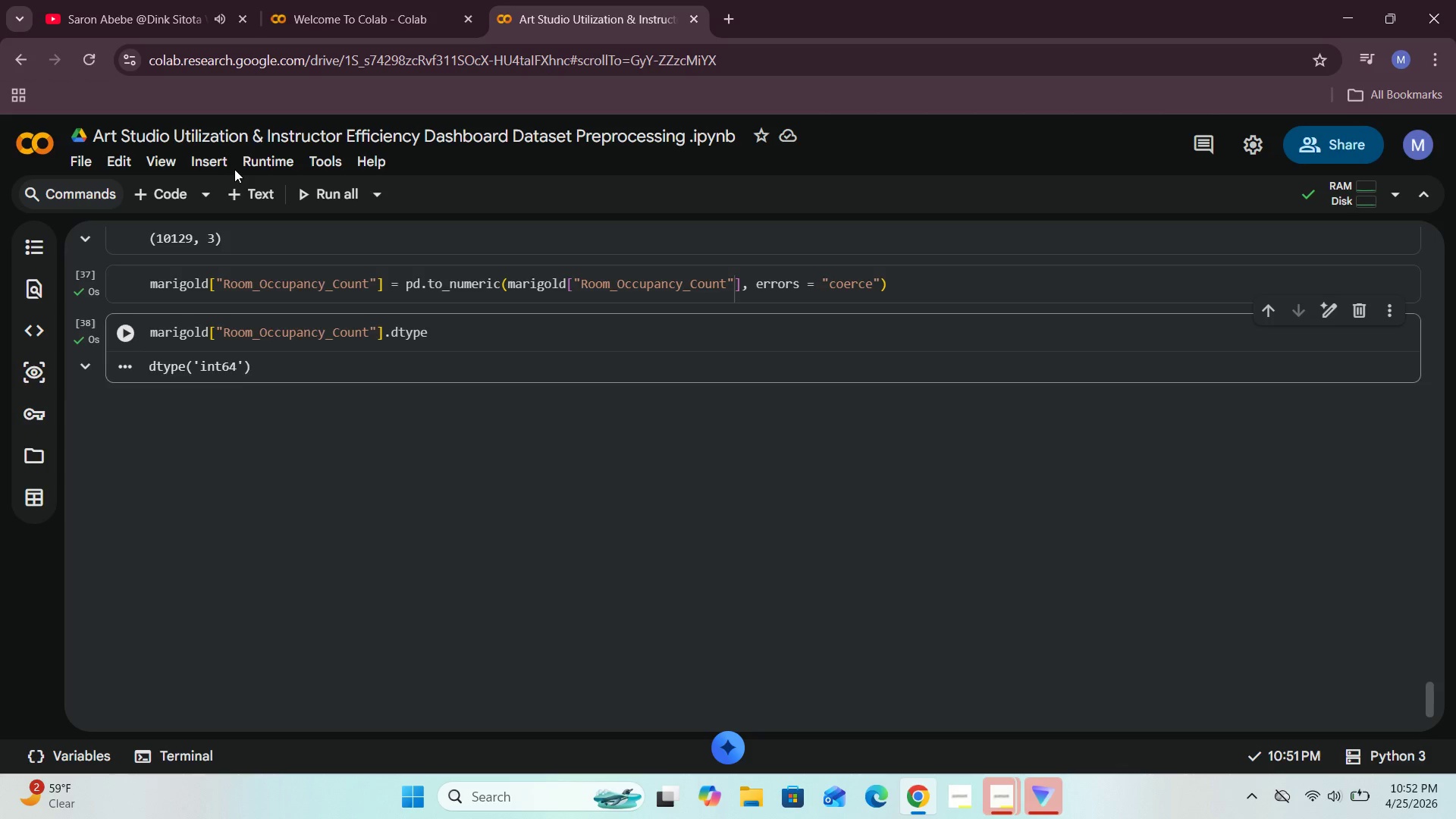 
left_click([247, 177])
 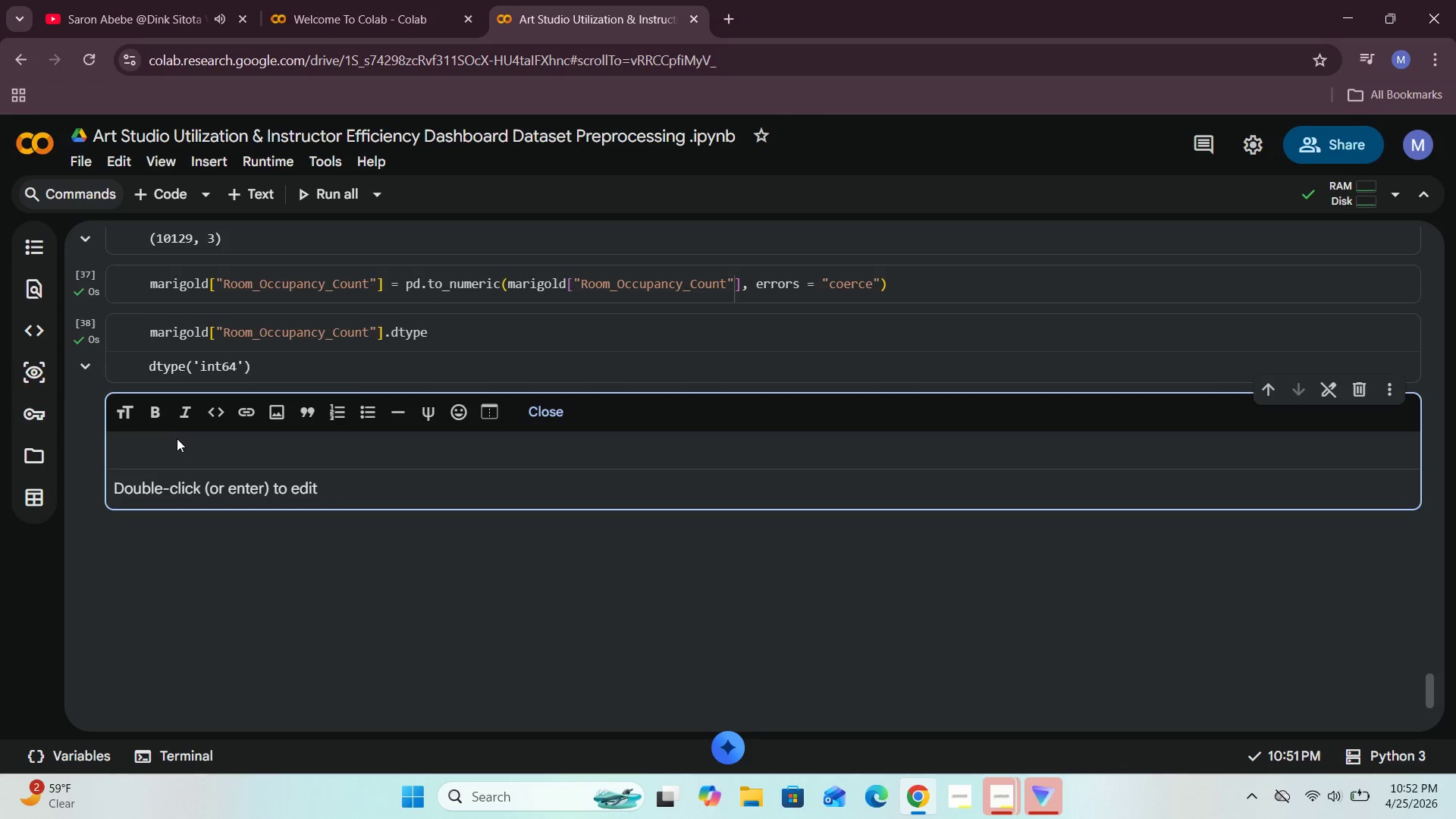 
left_click([176, 440])
 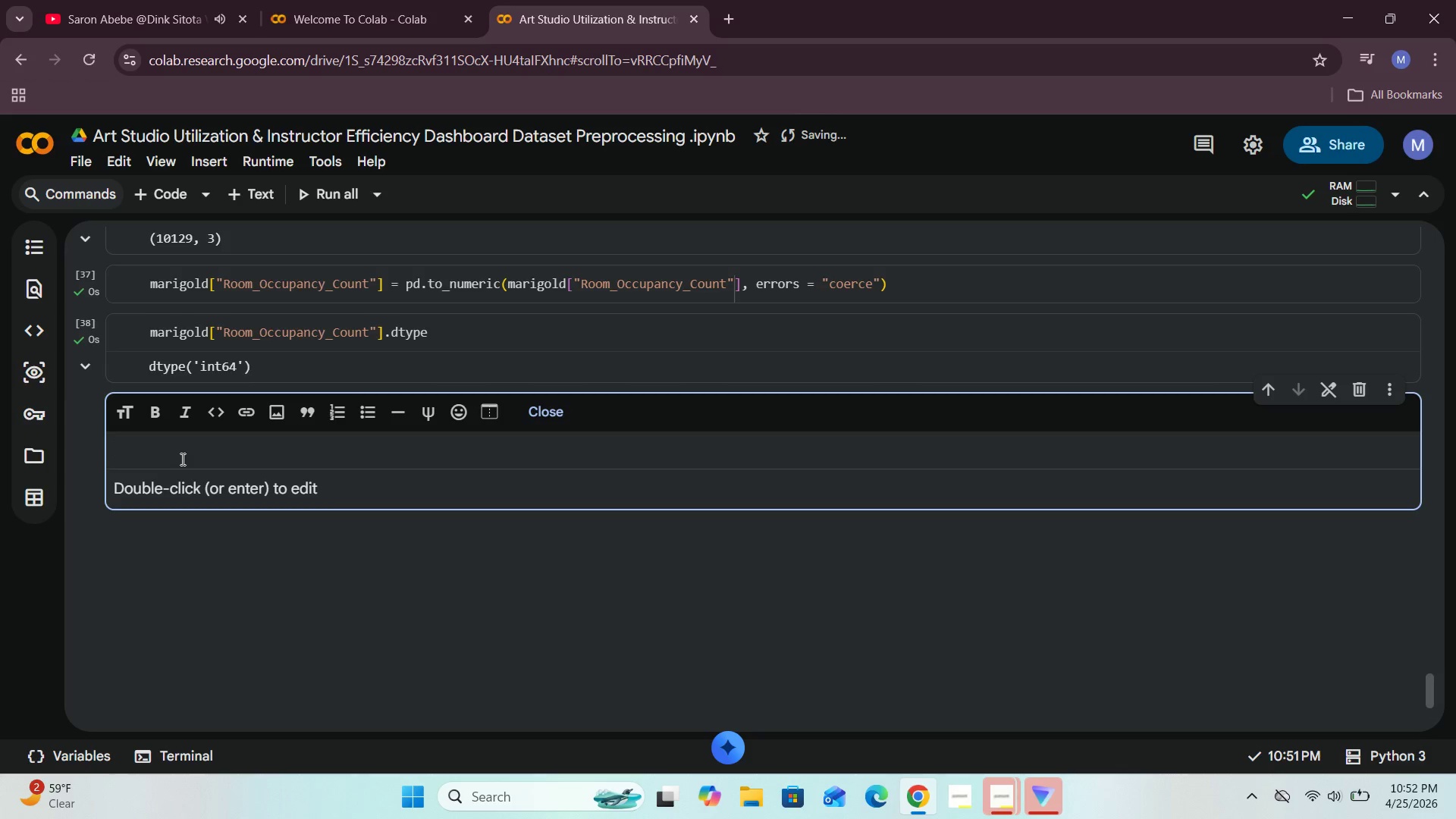 
hold_key(key=CapsLock, duration=0.36)
 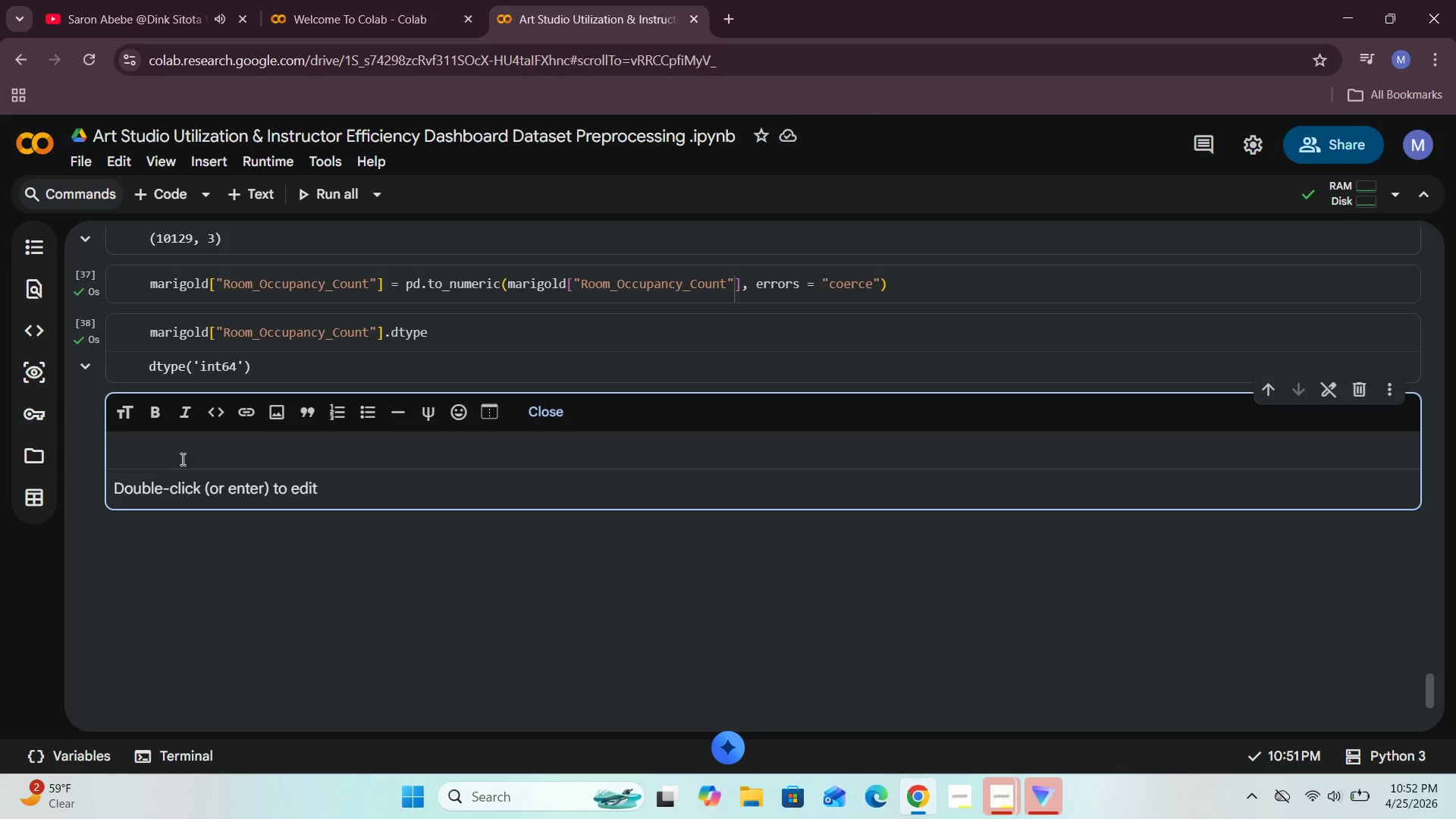 
key(Shift+3)
 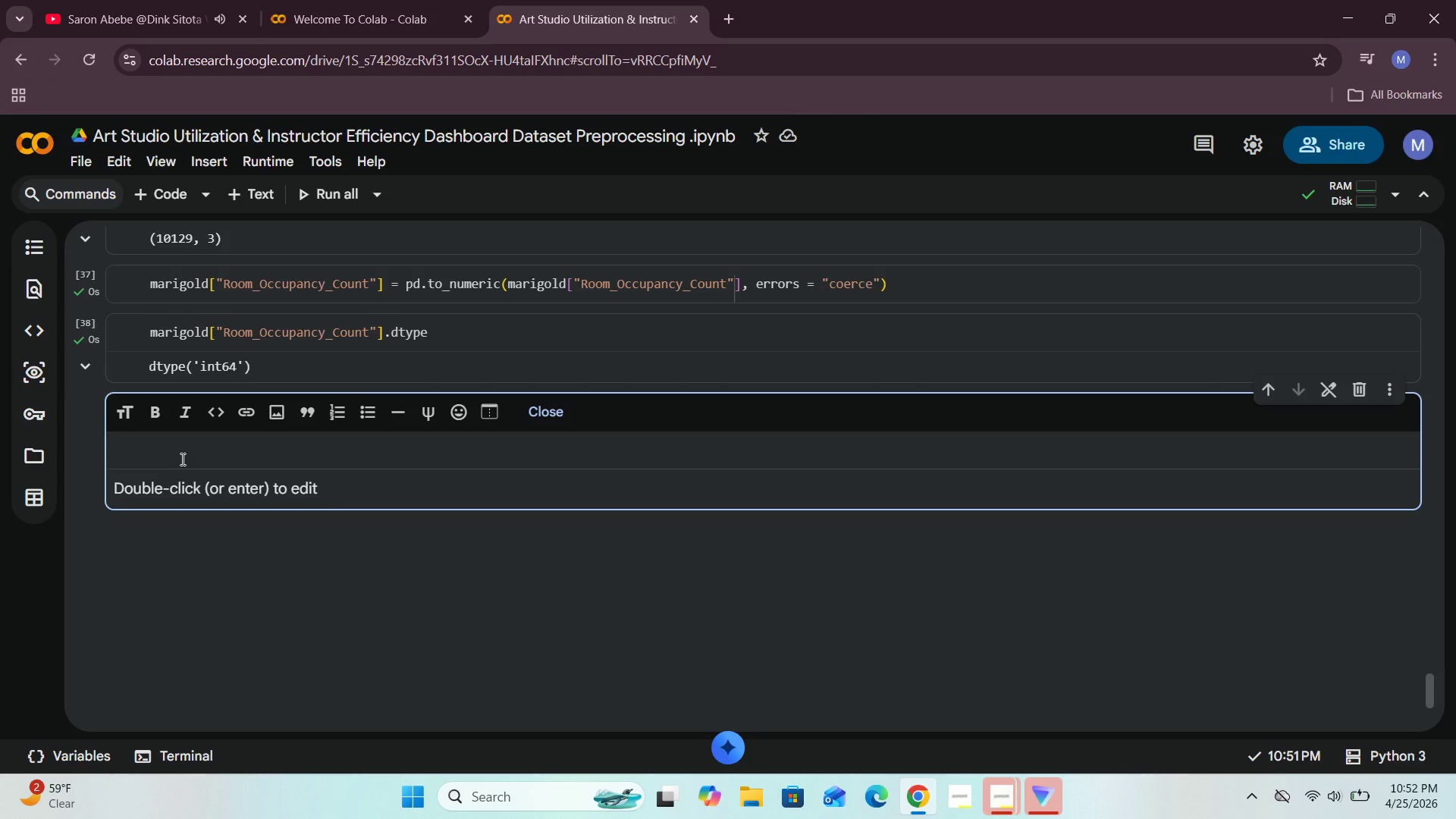 
left_click([181, 459])
 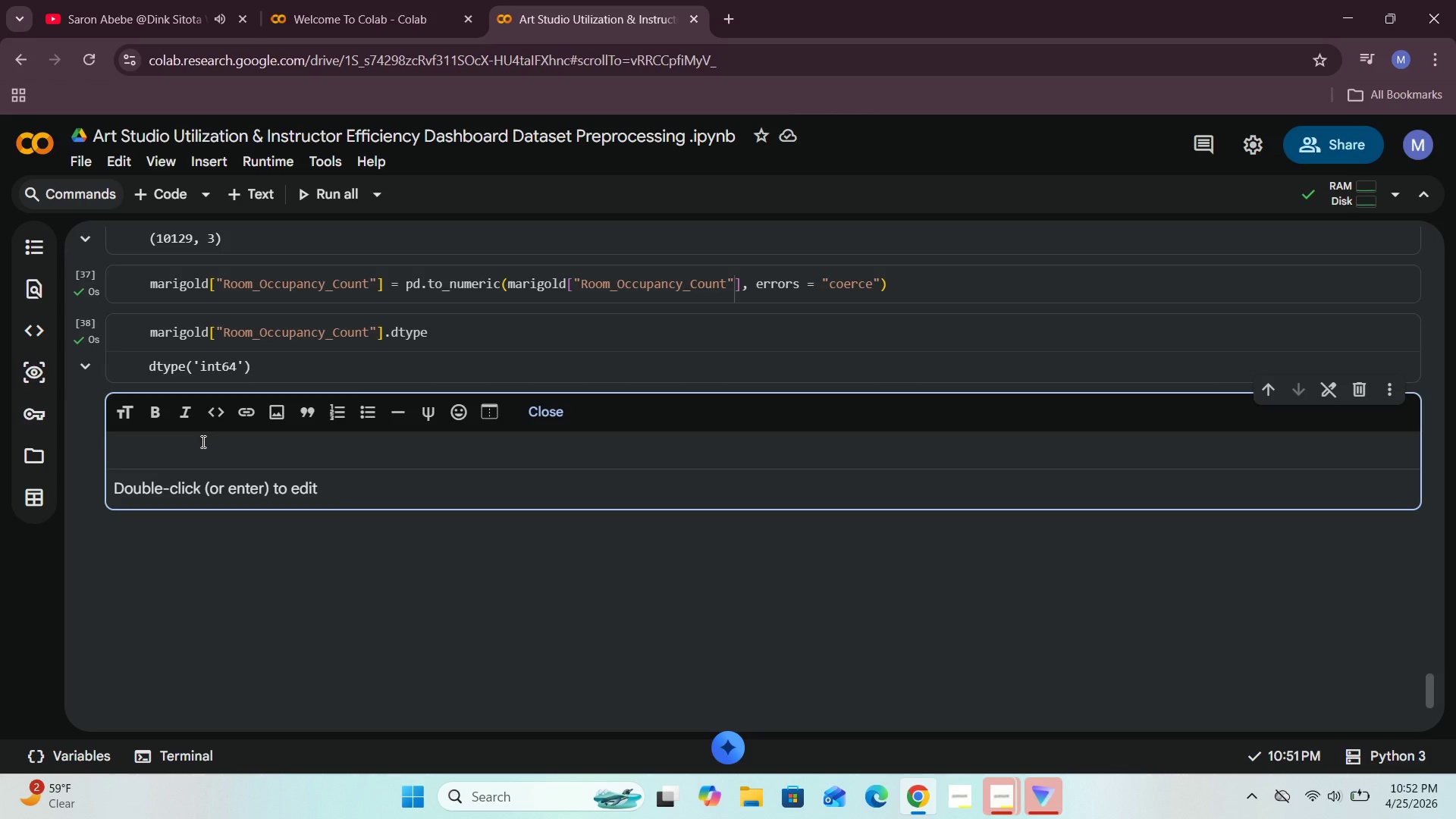 
left_click([190, 447])
 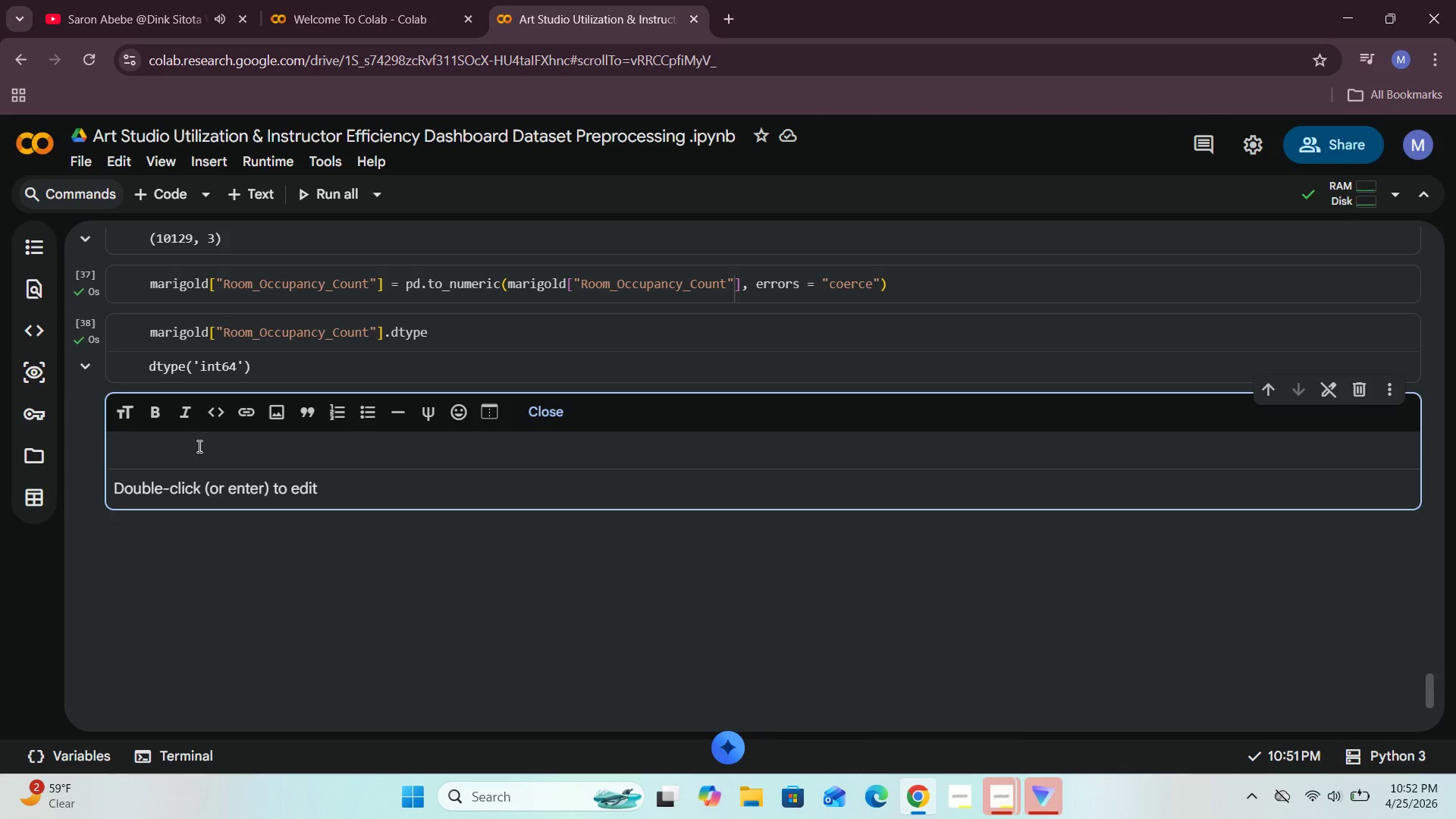 
hold_key(key=ShiftLeft, duration=0.5)
 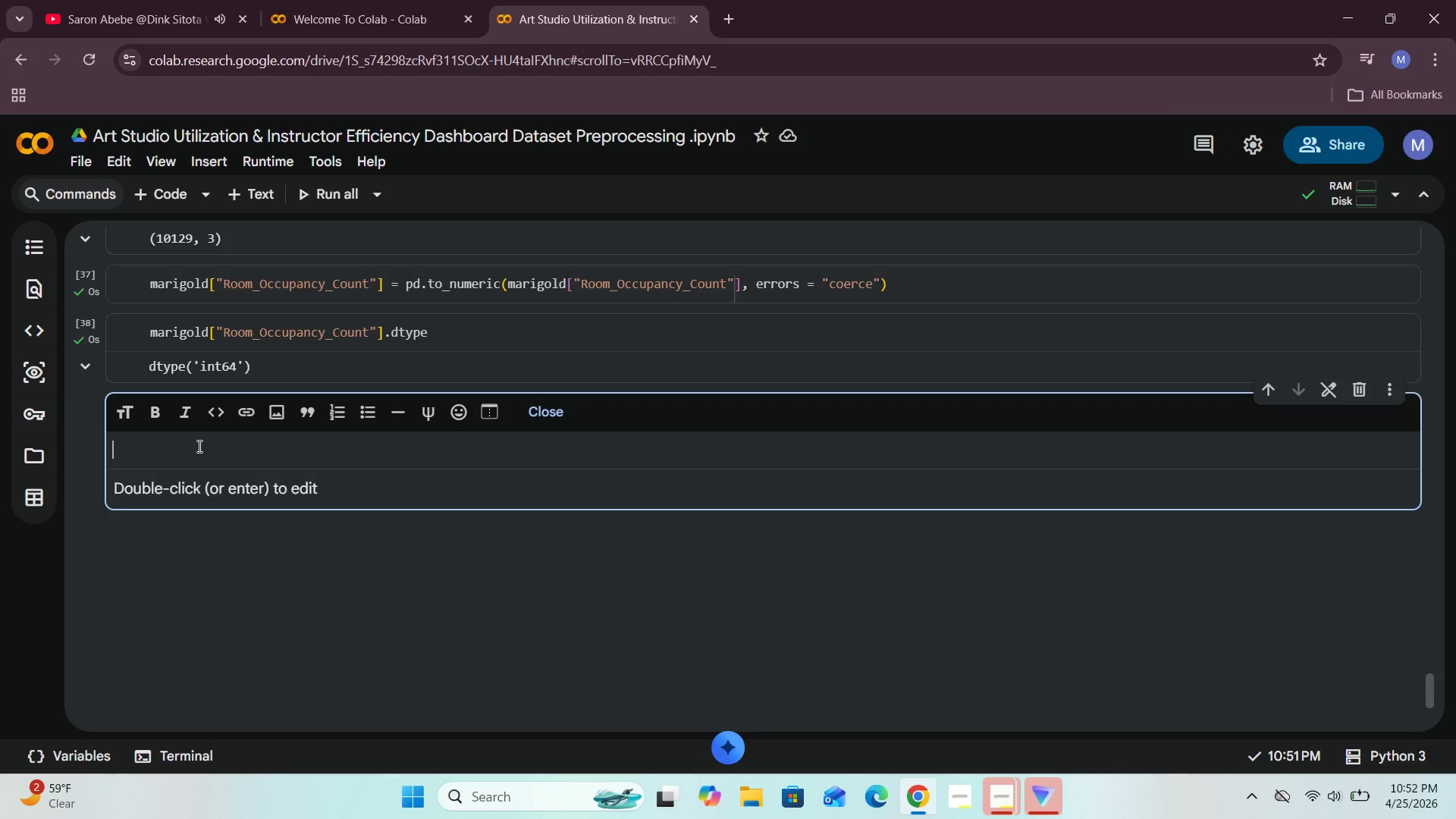 
type(Remove rows)
 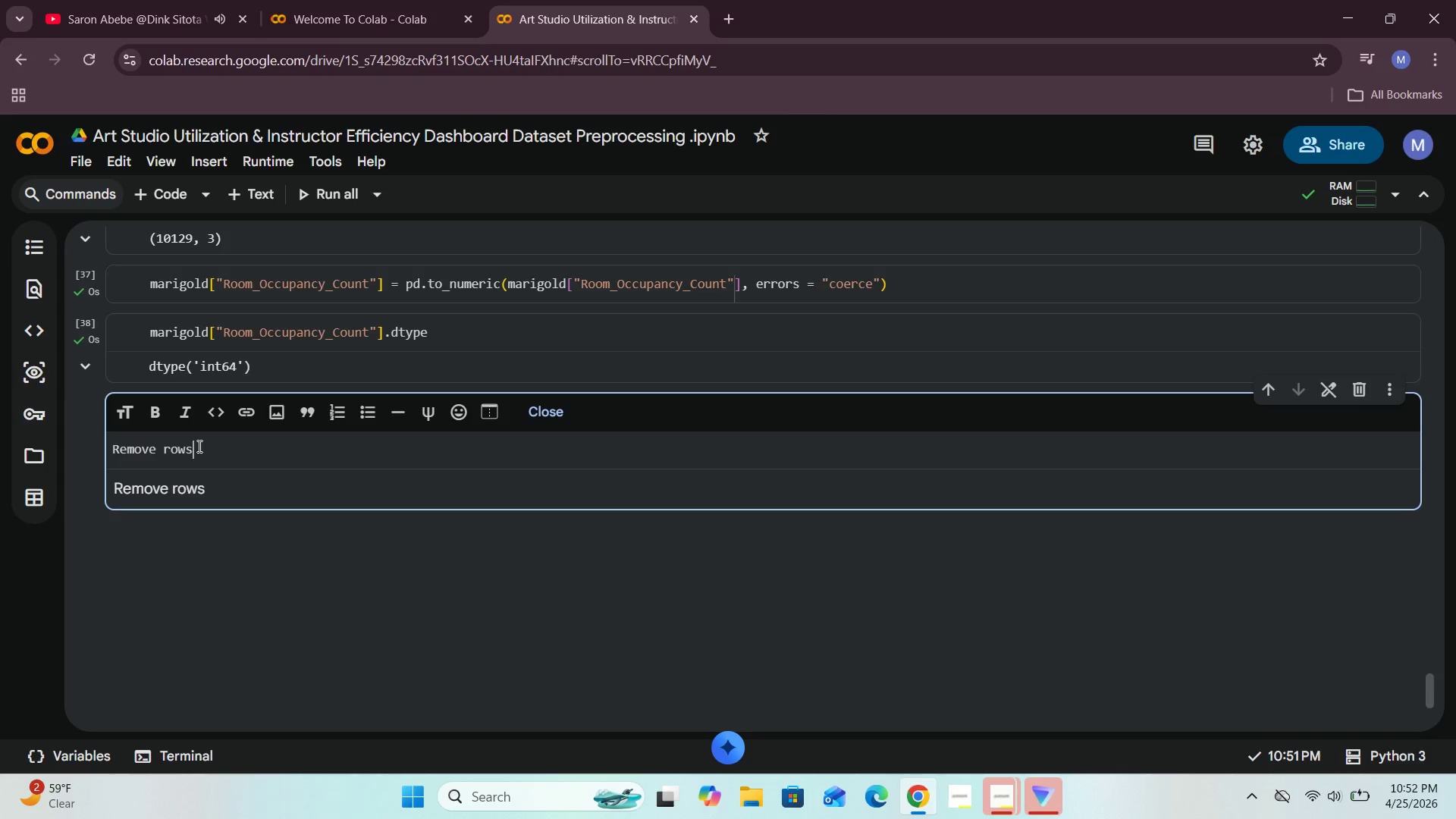 
type( of rro)
key(Backspace)
key(Backspace)
type(oom_occupa)
key(Backspace)
key(Backspace)
type(pancy_cout attribure)
key(Backspace)
key(Backspace)
type(tes whoch )
key(Backspace)
key(Backspace)
key(Backspace)
key(Backspace)
type(ich becomes invalid after )
 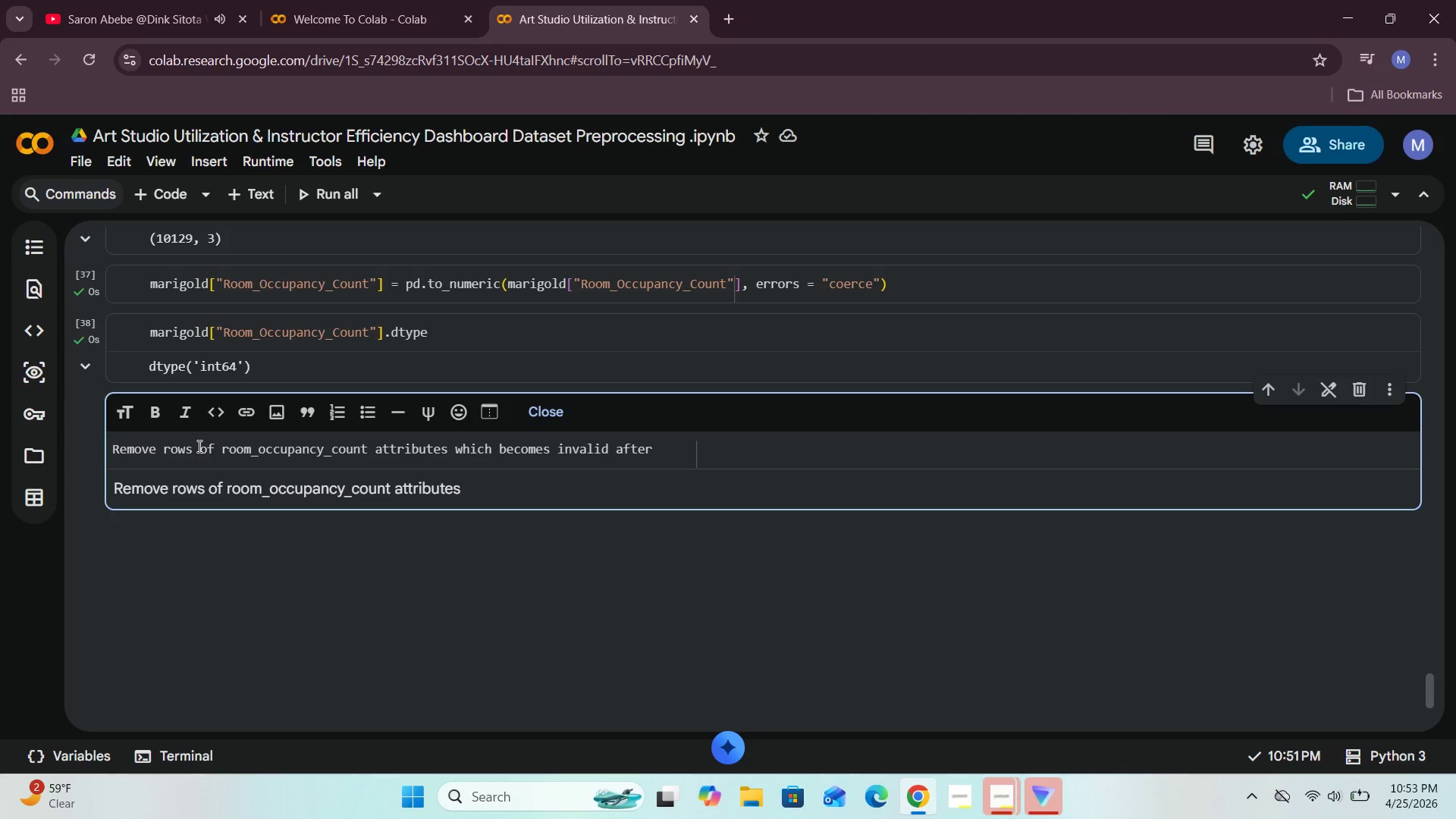 
wait(21.73)
 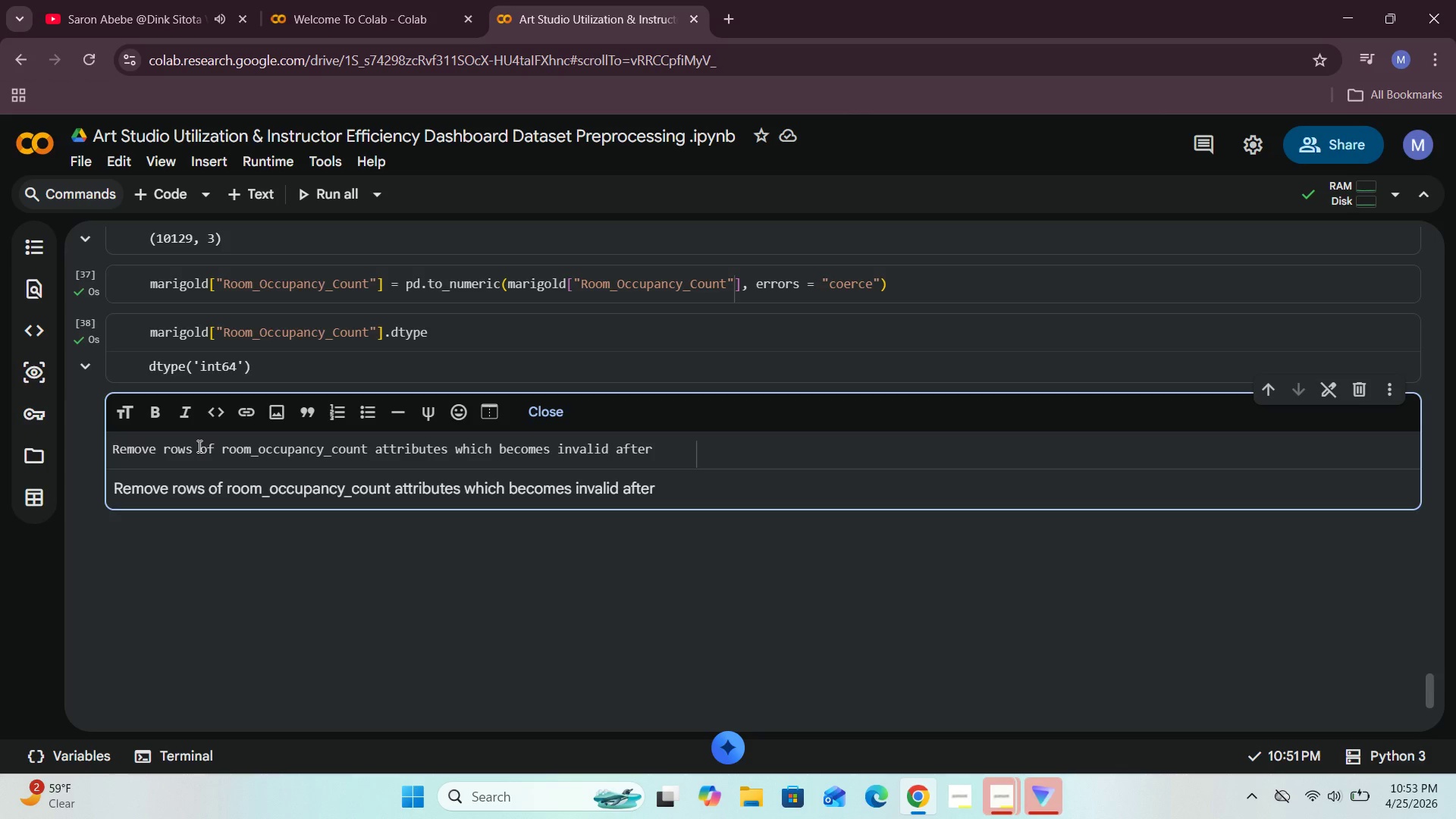 
type(the numeric conversin.)
 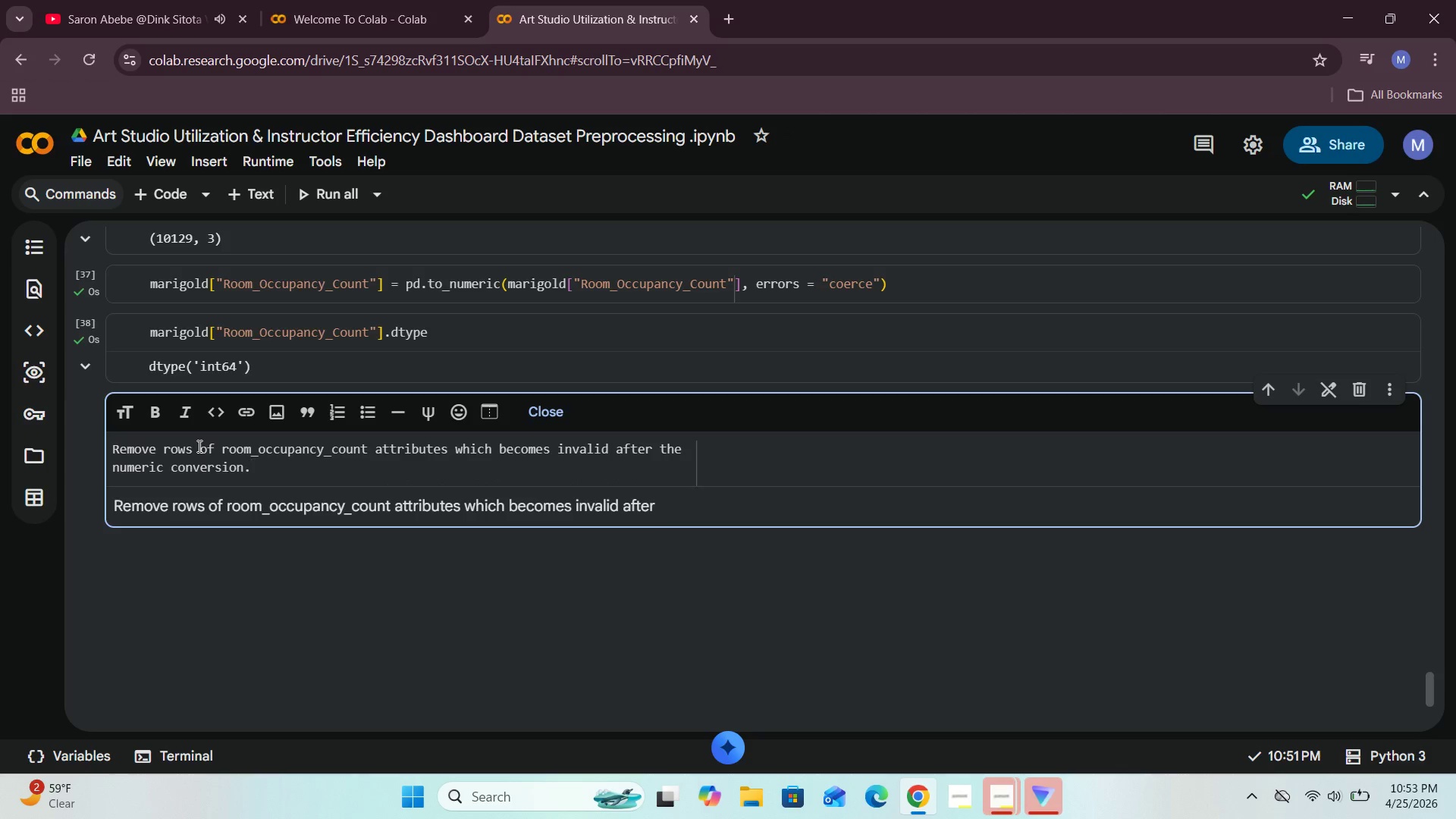 
left_click([533, 400])
 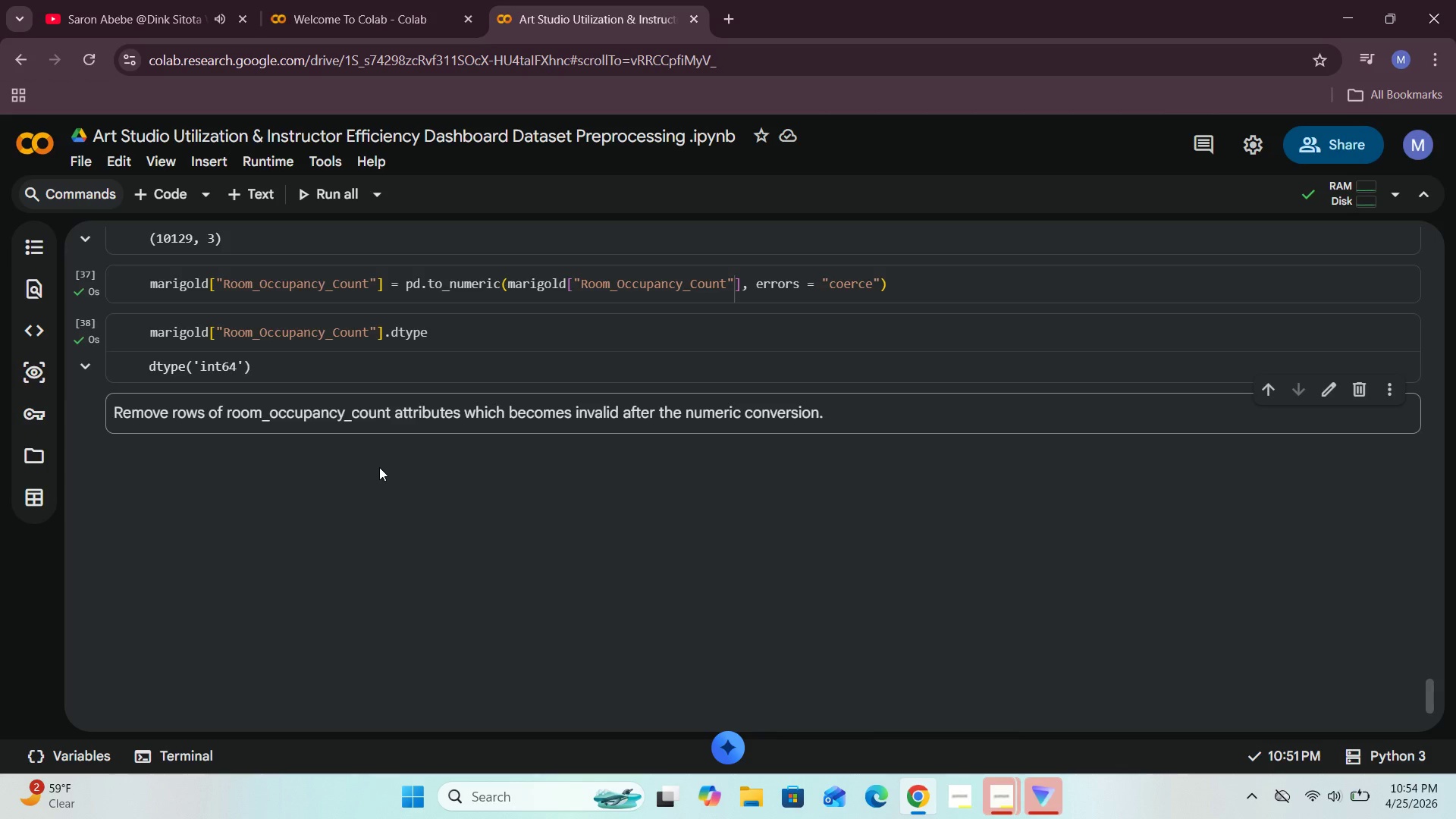 
wait(46.47)
 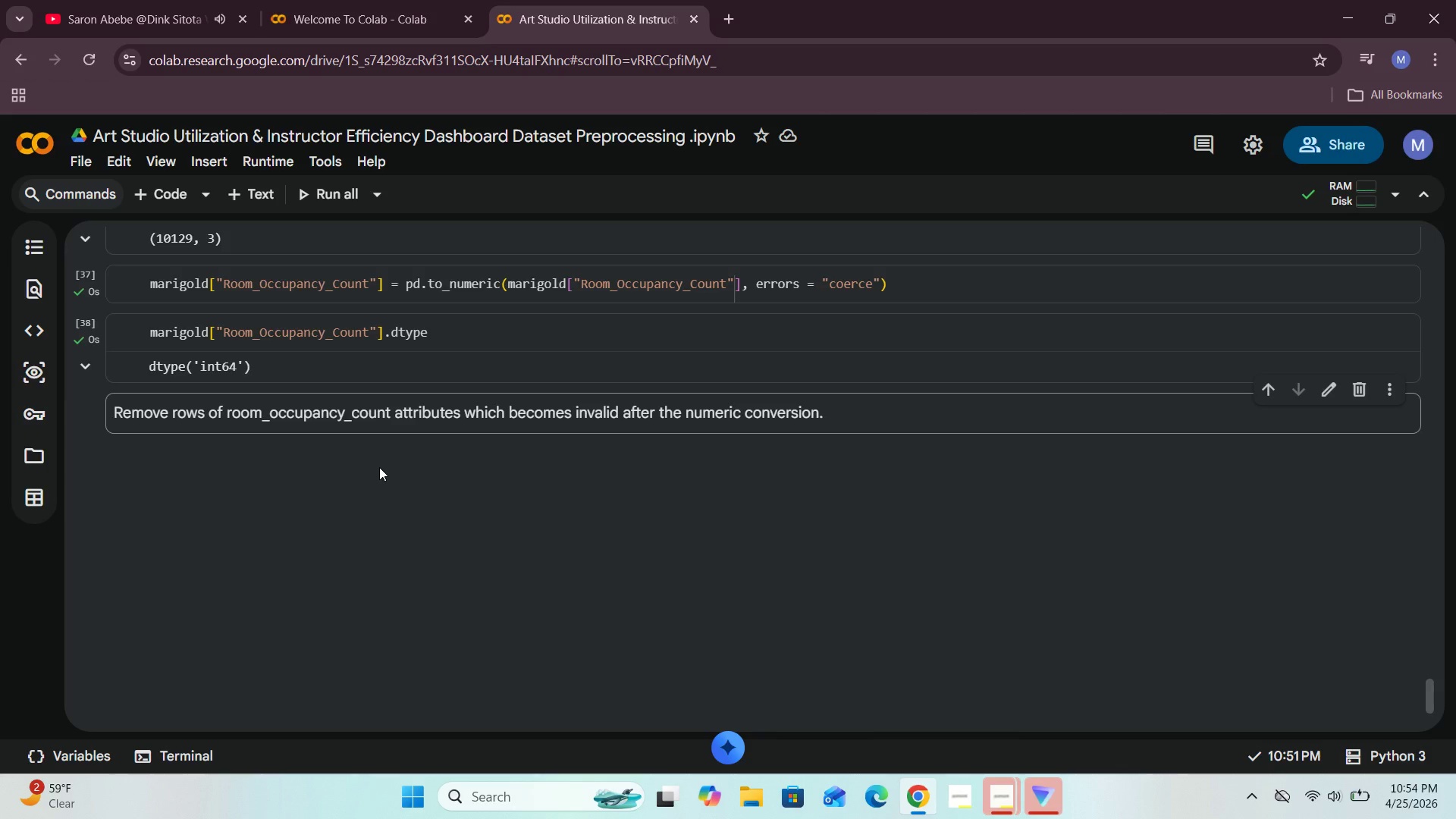 
left_click([182, 193])
 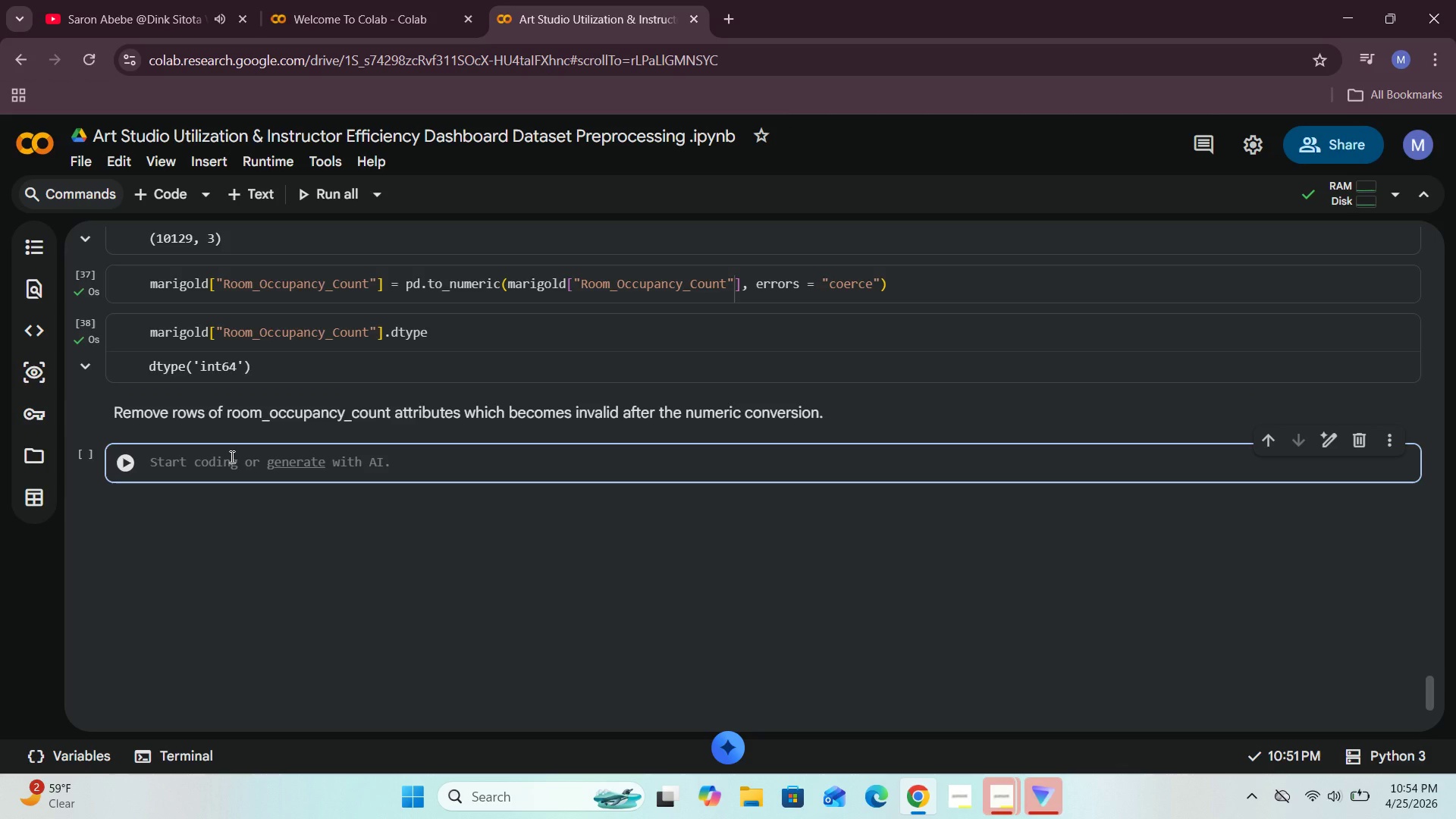 
type(marigold = marigold.dropna(subset=[)
 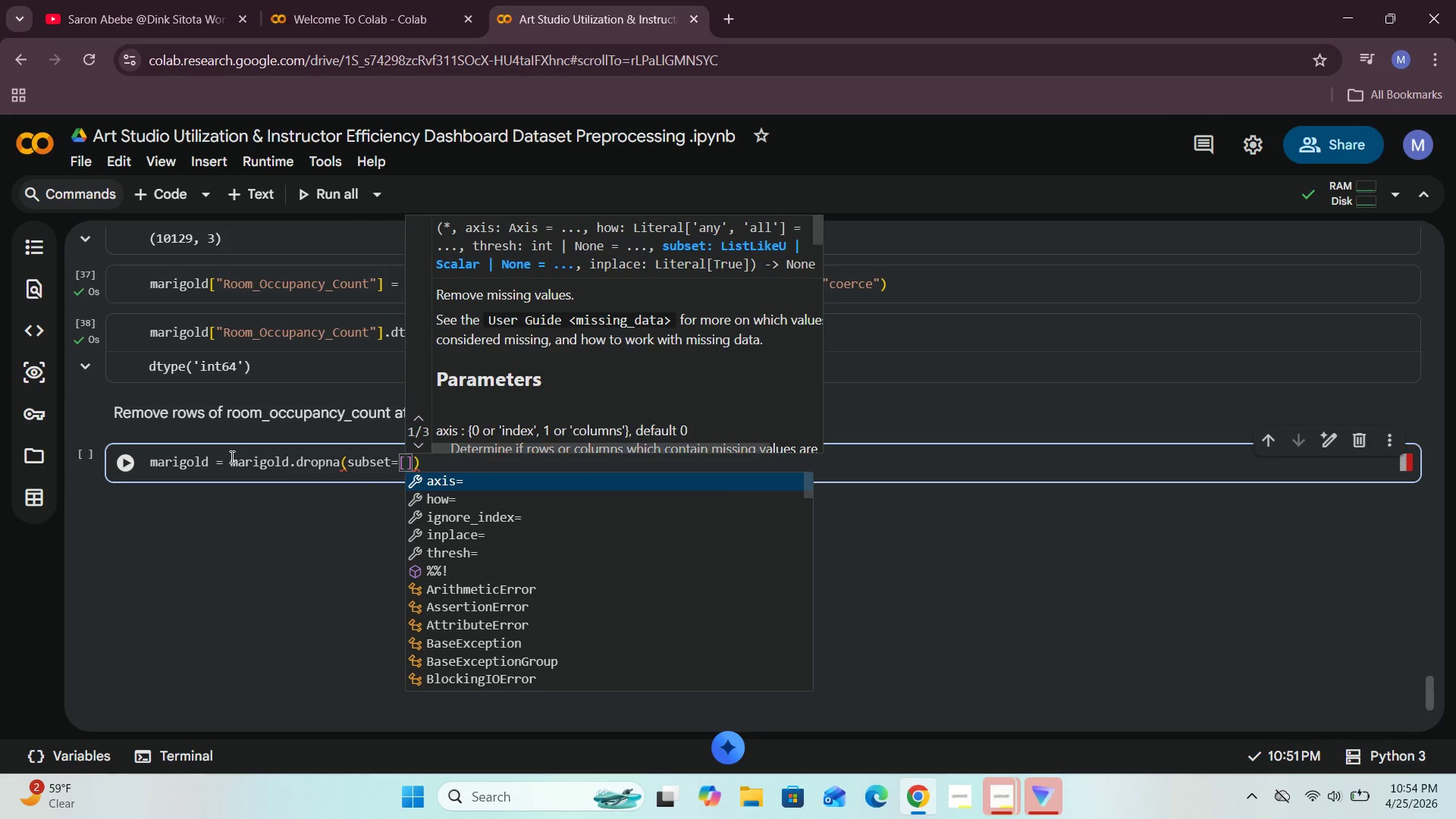 
type("Room_Occupancy_Count)
 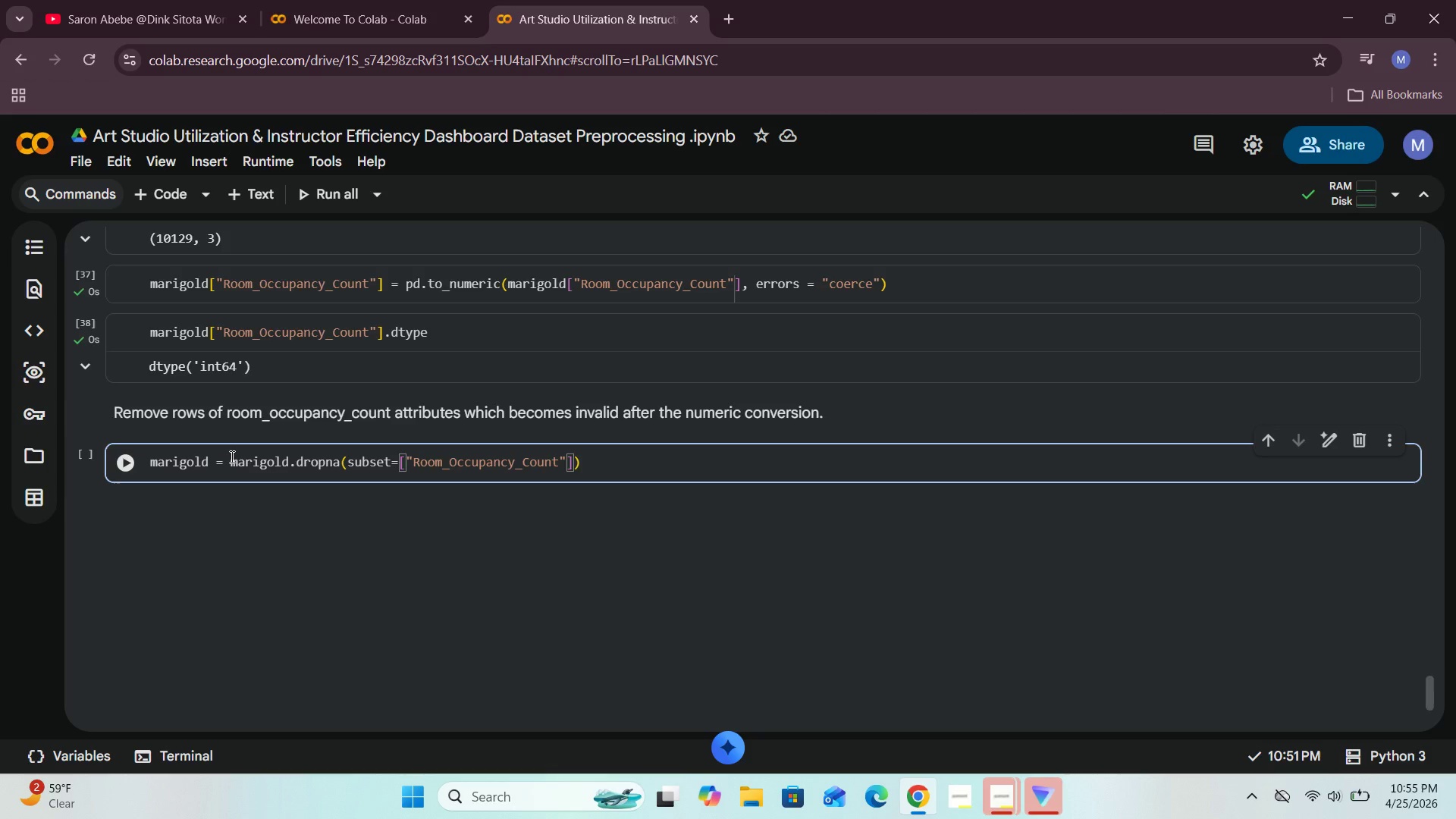 
key(ArrowRight)
 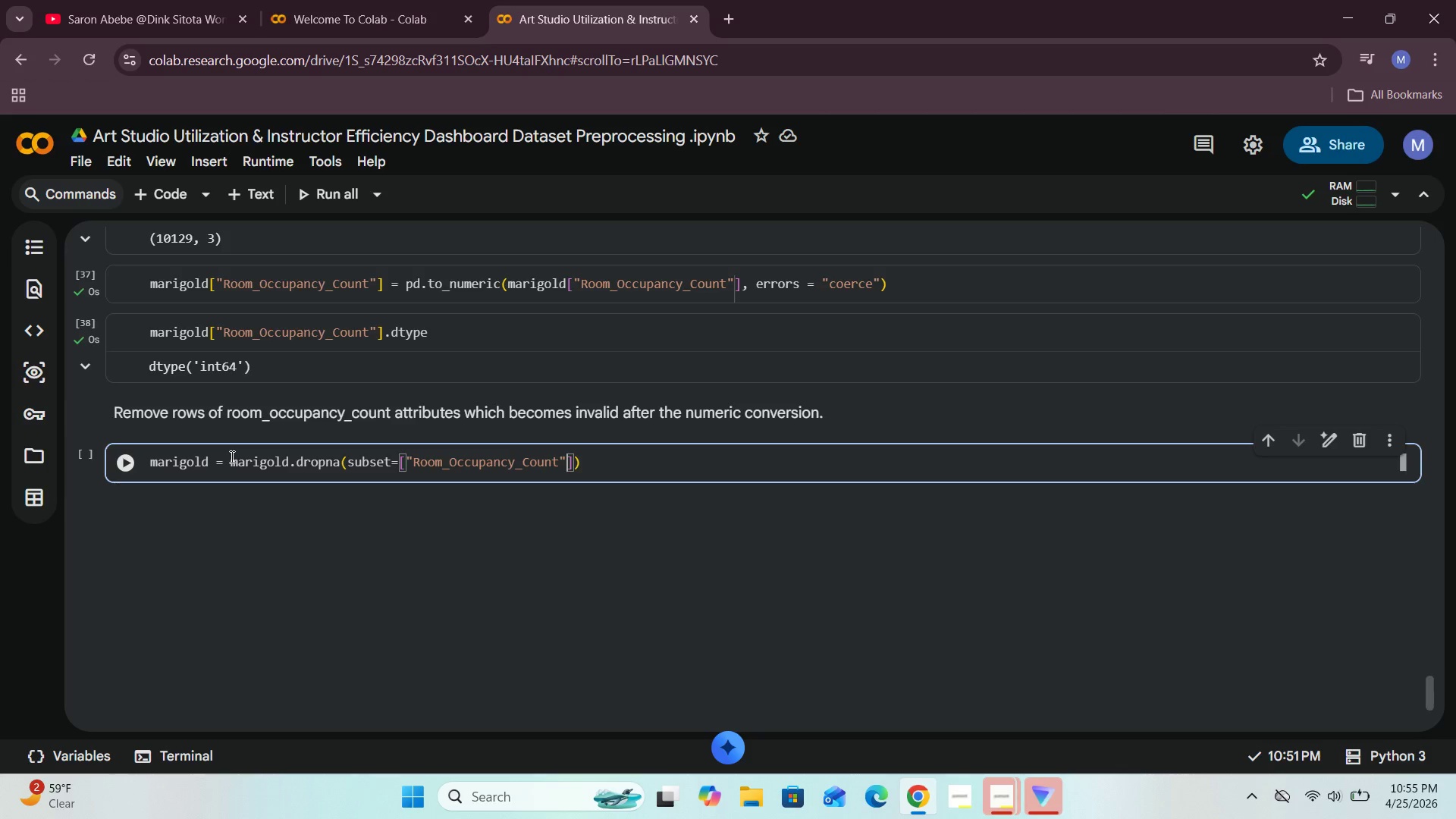 
key(ArrowRight)
 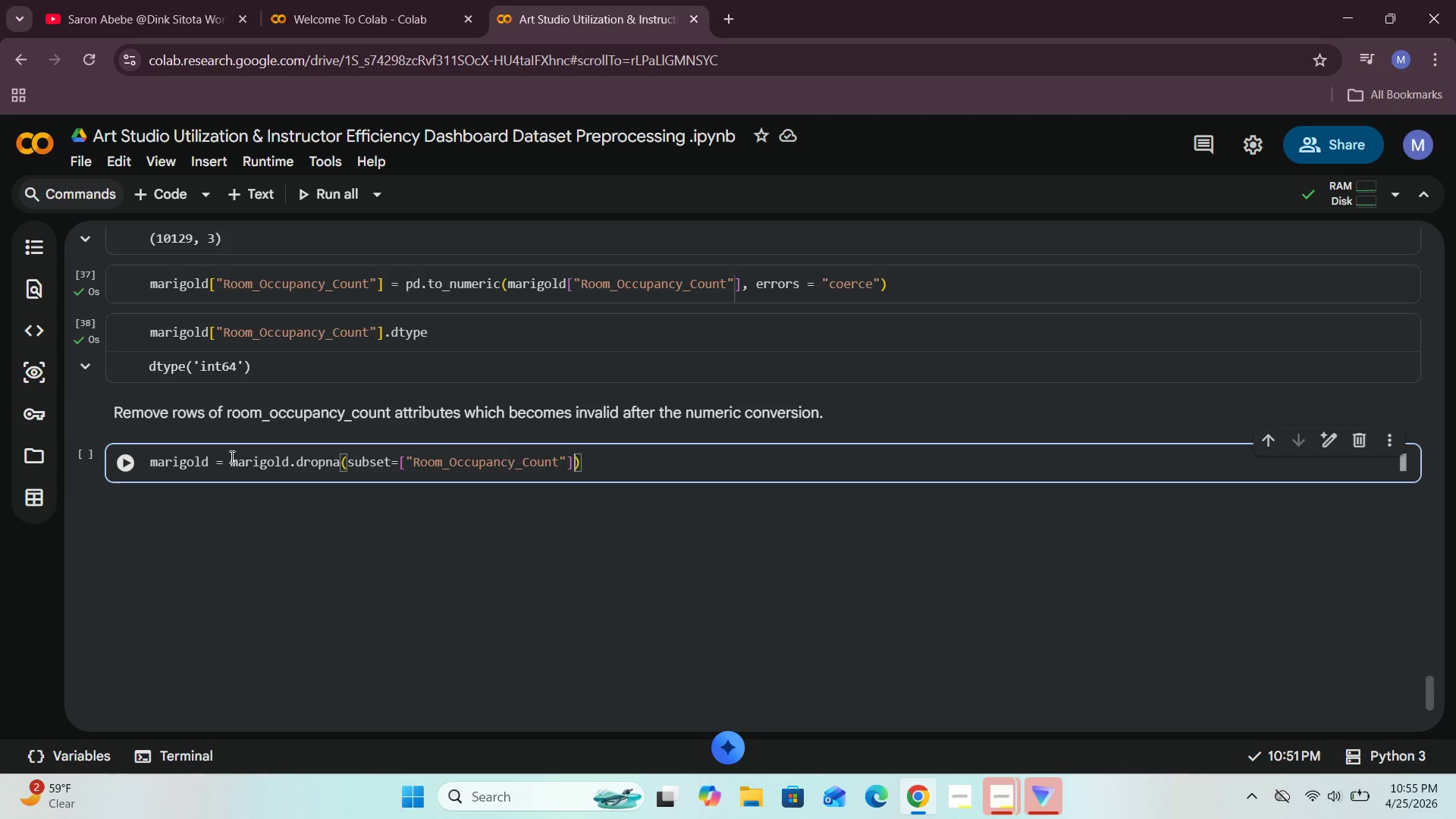 
key(ArrowRight)
 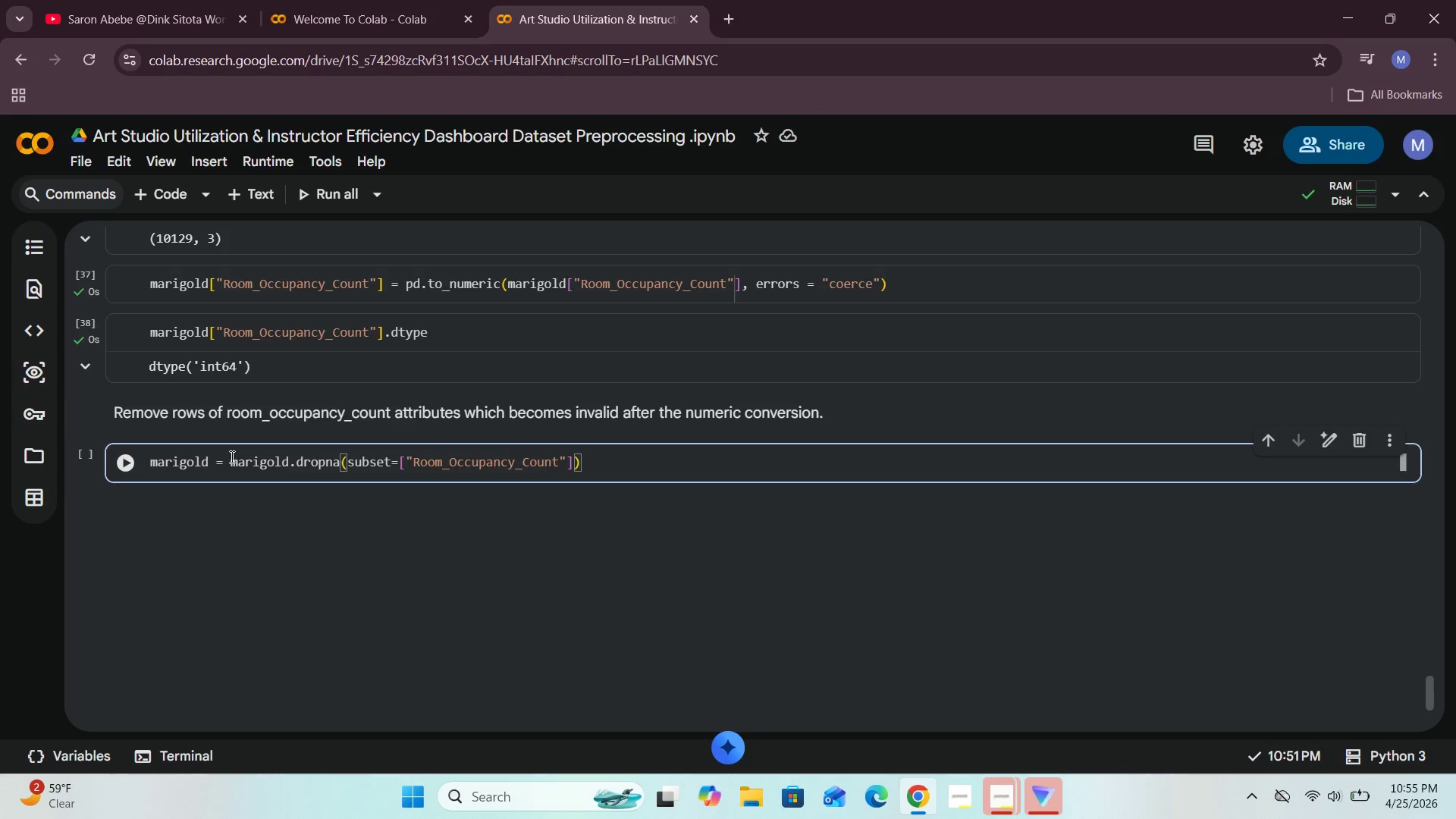 
type(.copy()
 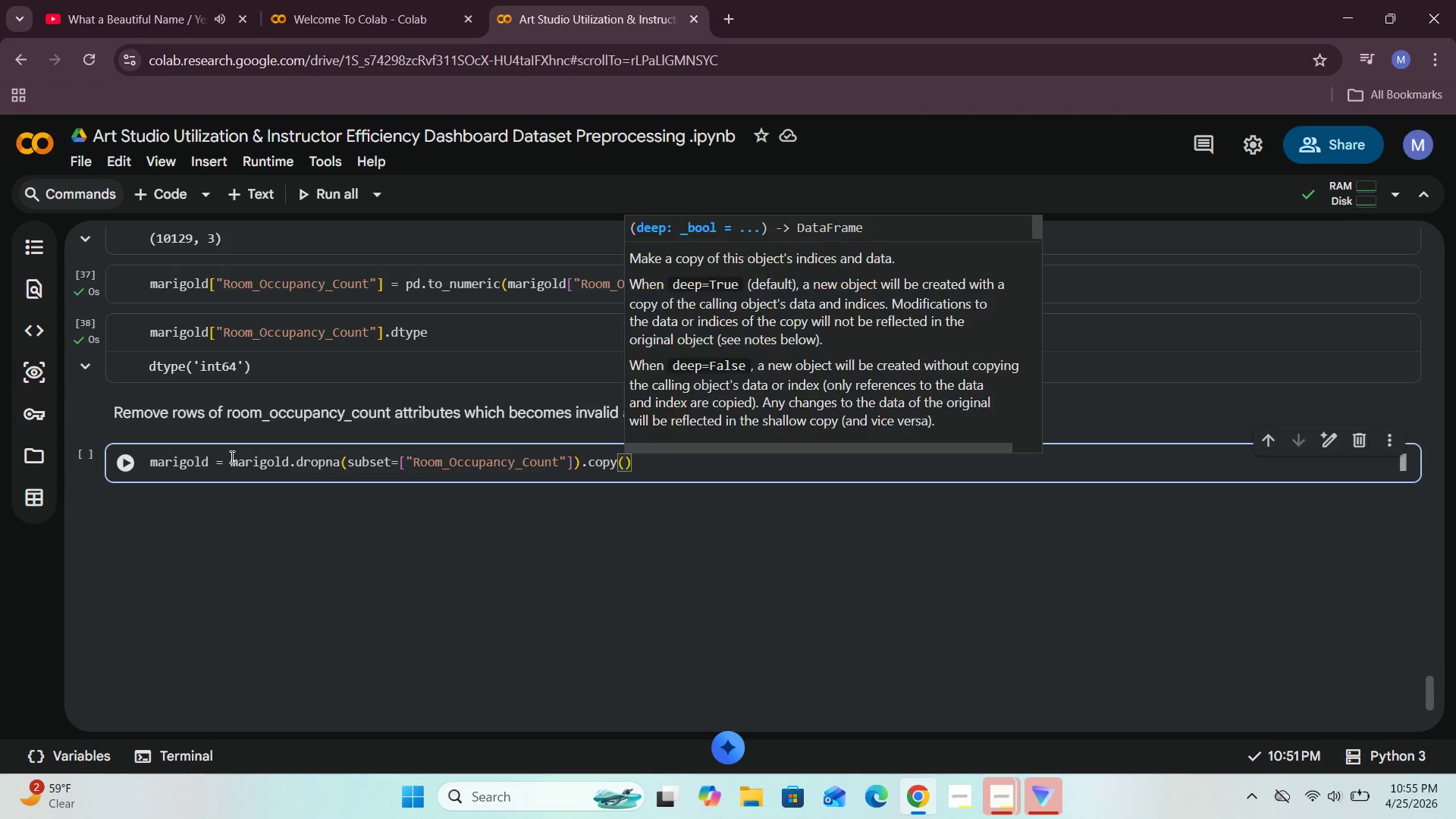 
left_click([125, 457])
 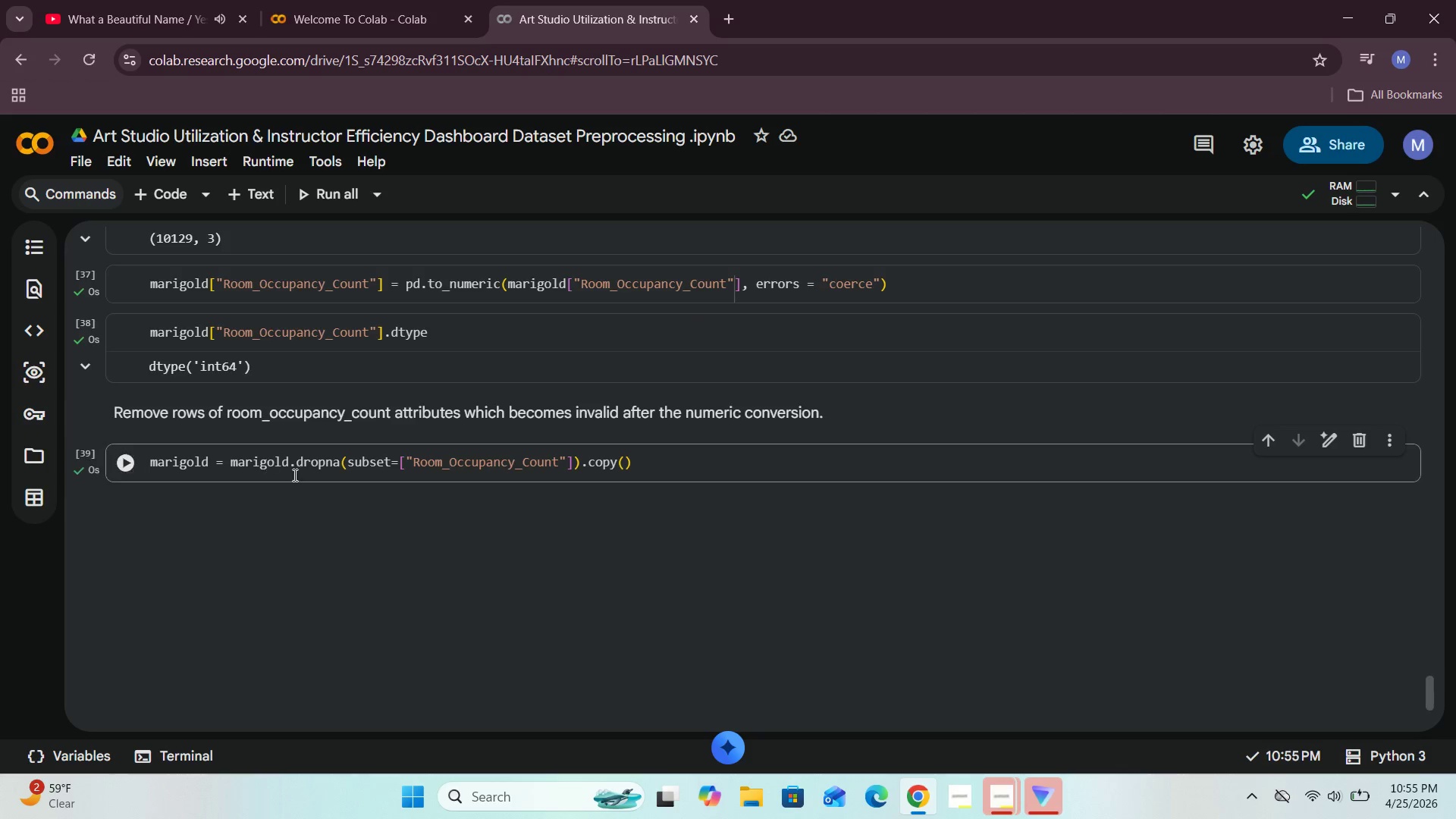 
scroll: coordinate [300, 449], scroll_direction: down, amount: 3.0
 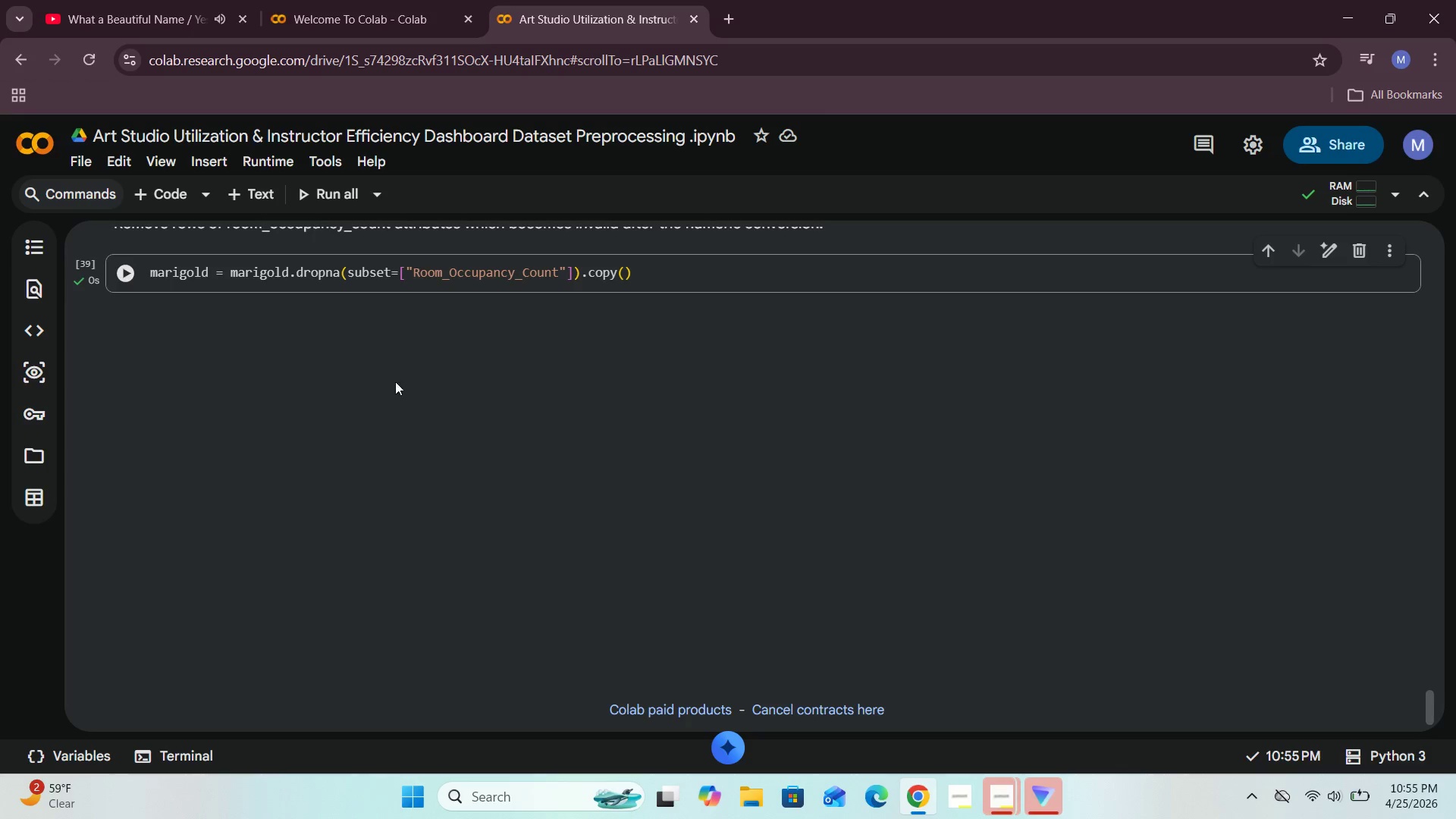 
left_click([123, 0])
 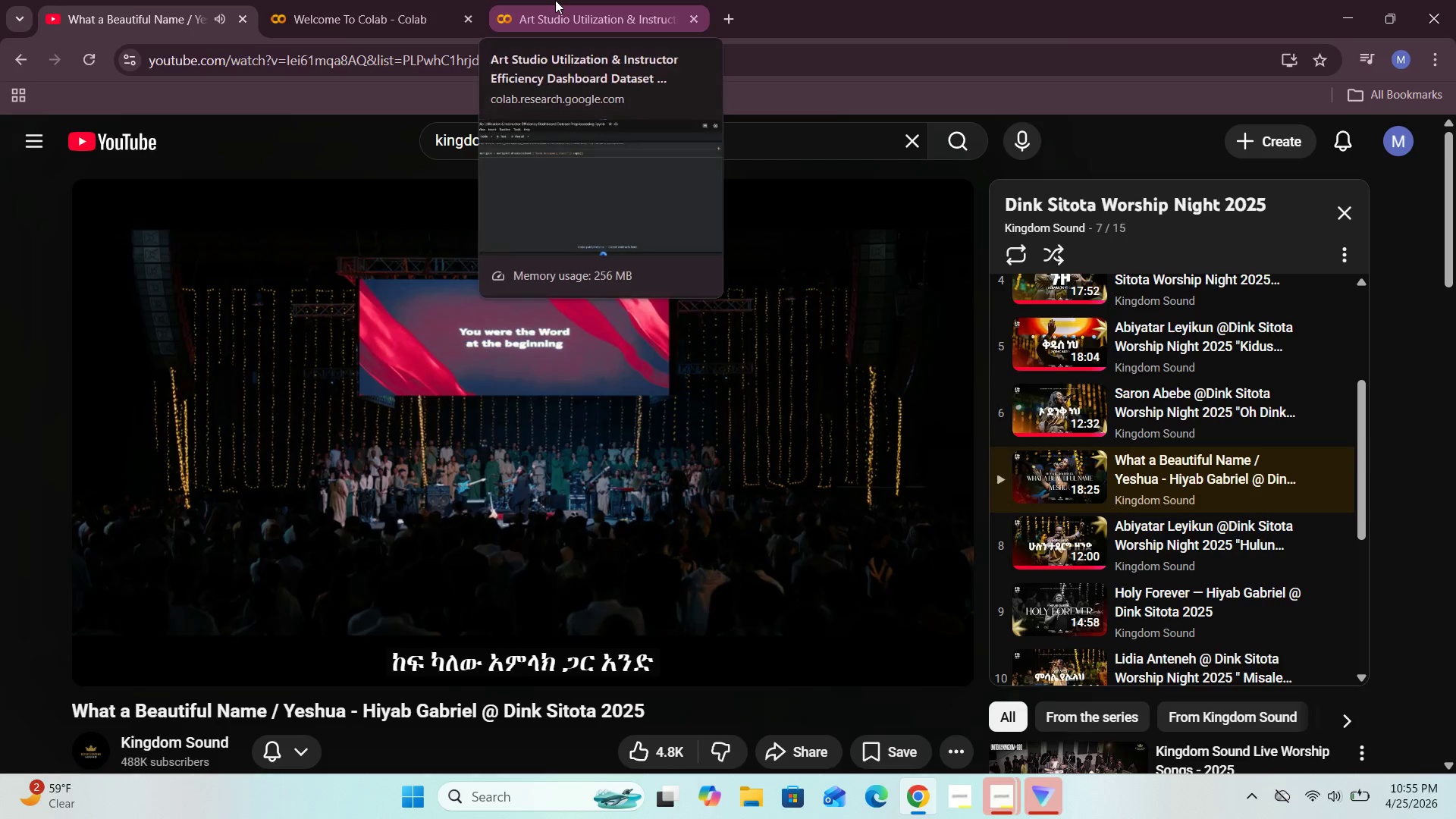 
wait(7.14)
 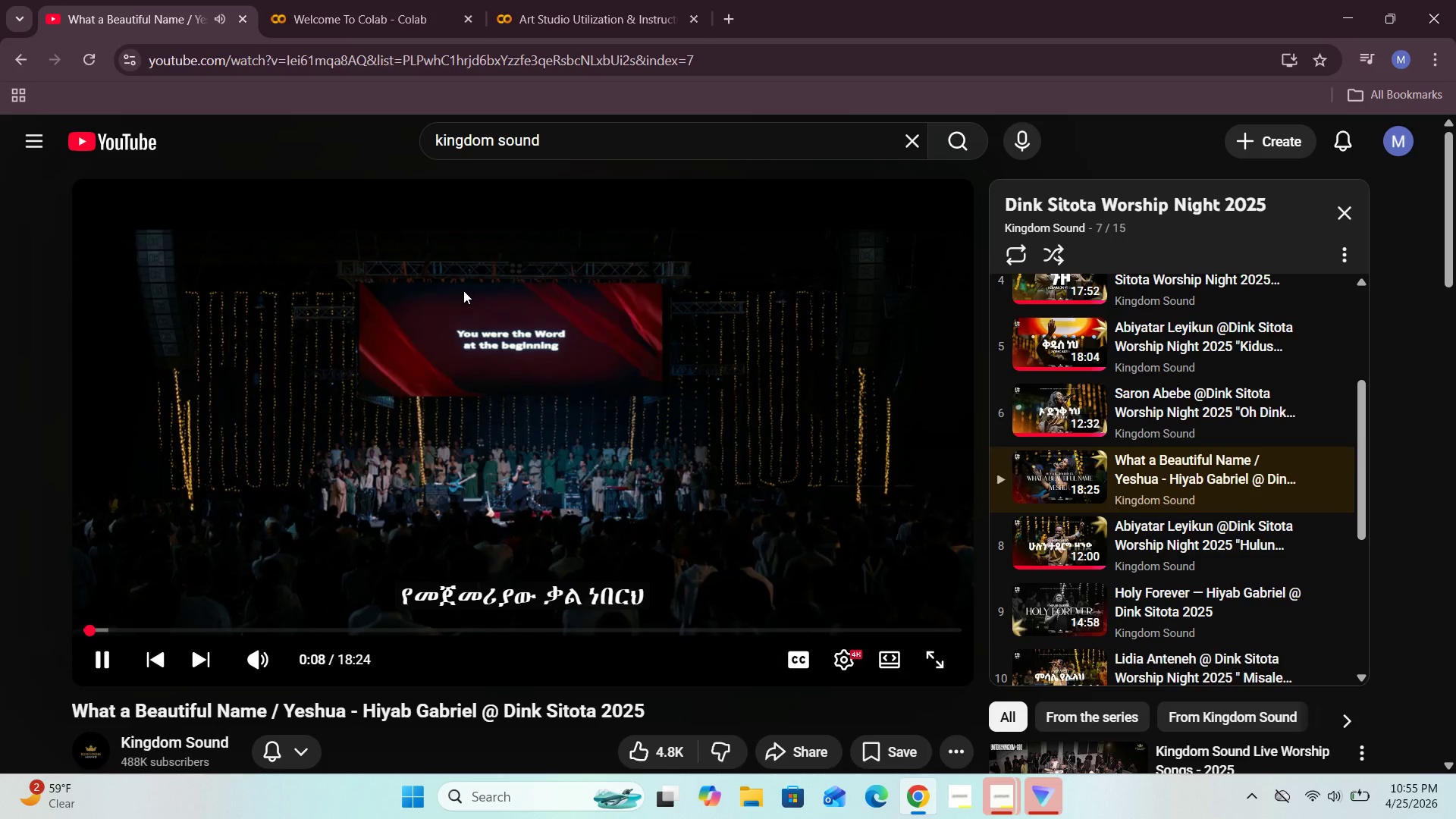 
left_click([206, 655])
 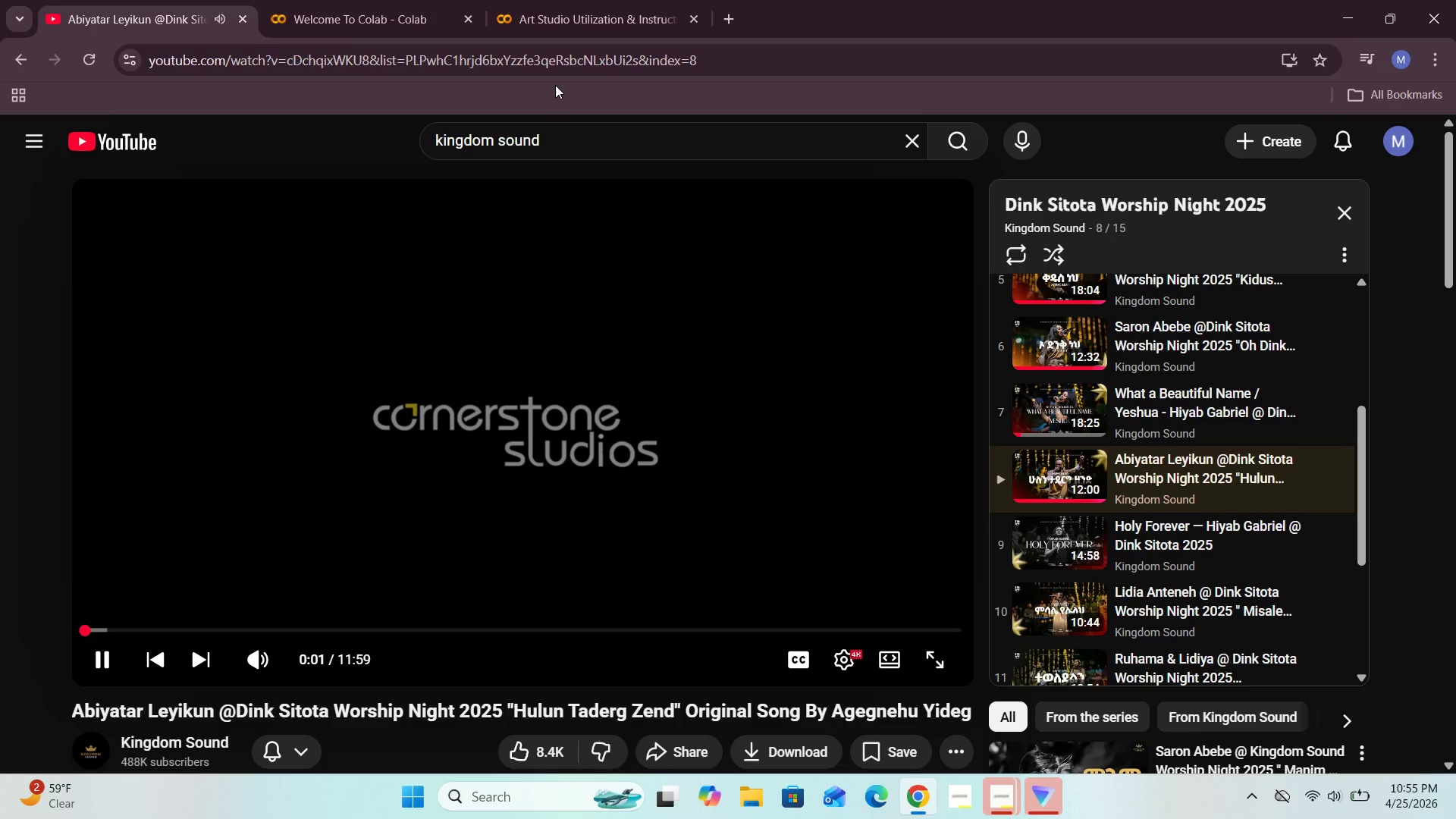 
left_click([578, 10])
 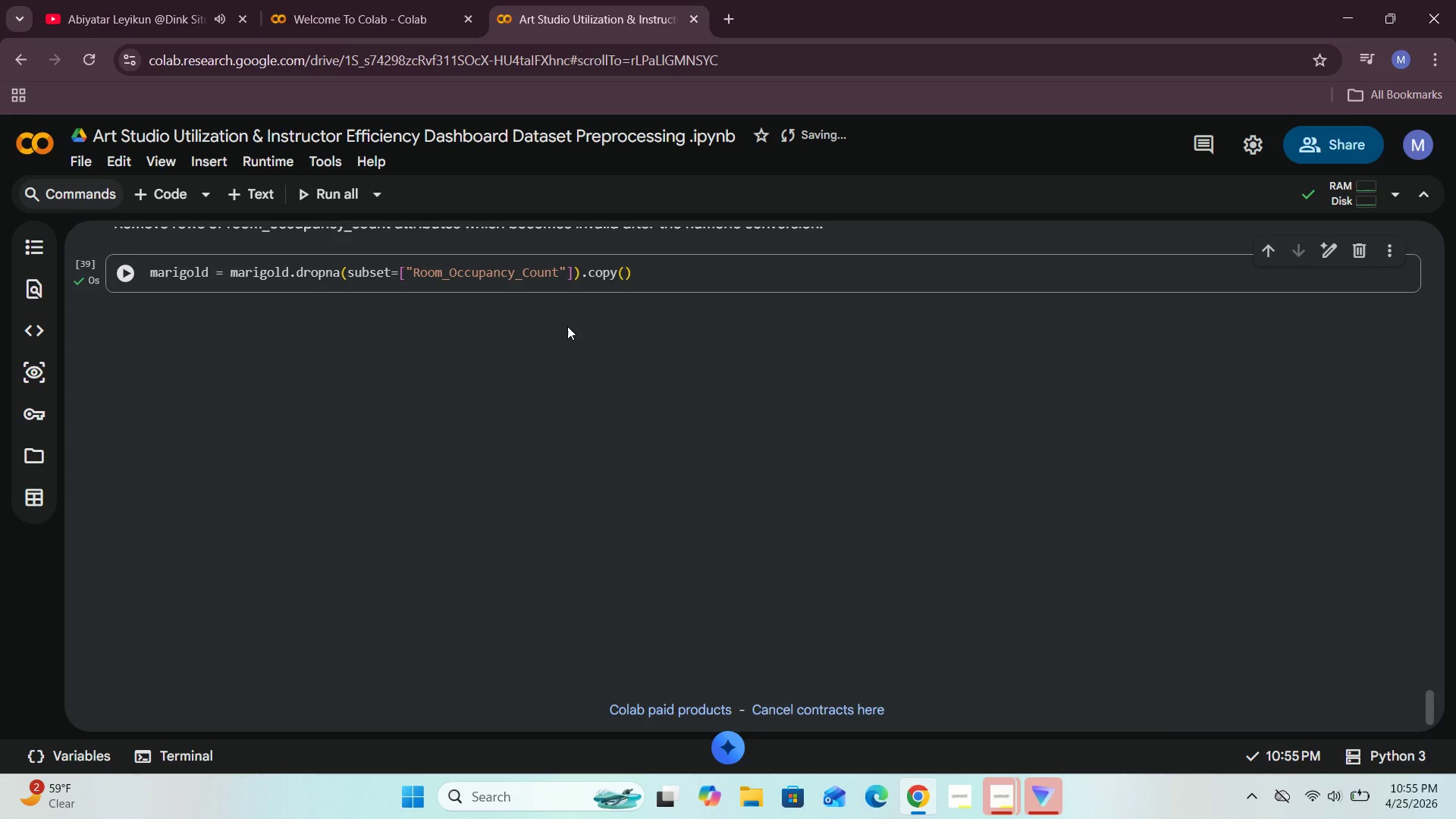 
scroll: coordinate [567, 326], scroll_direction: up, amount: 1.0
 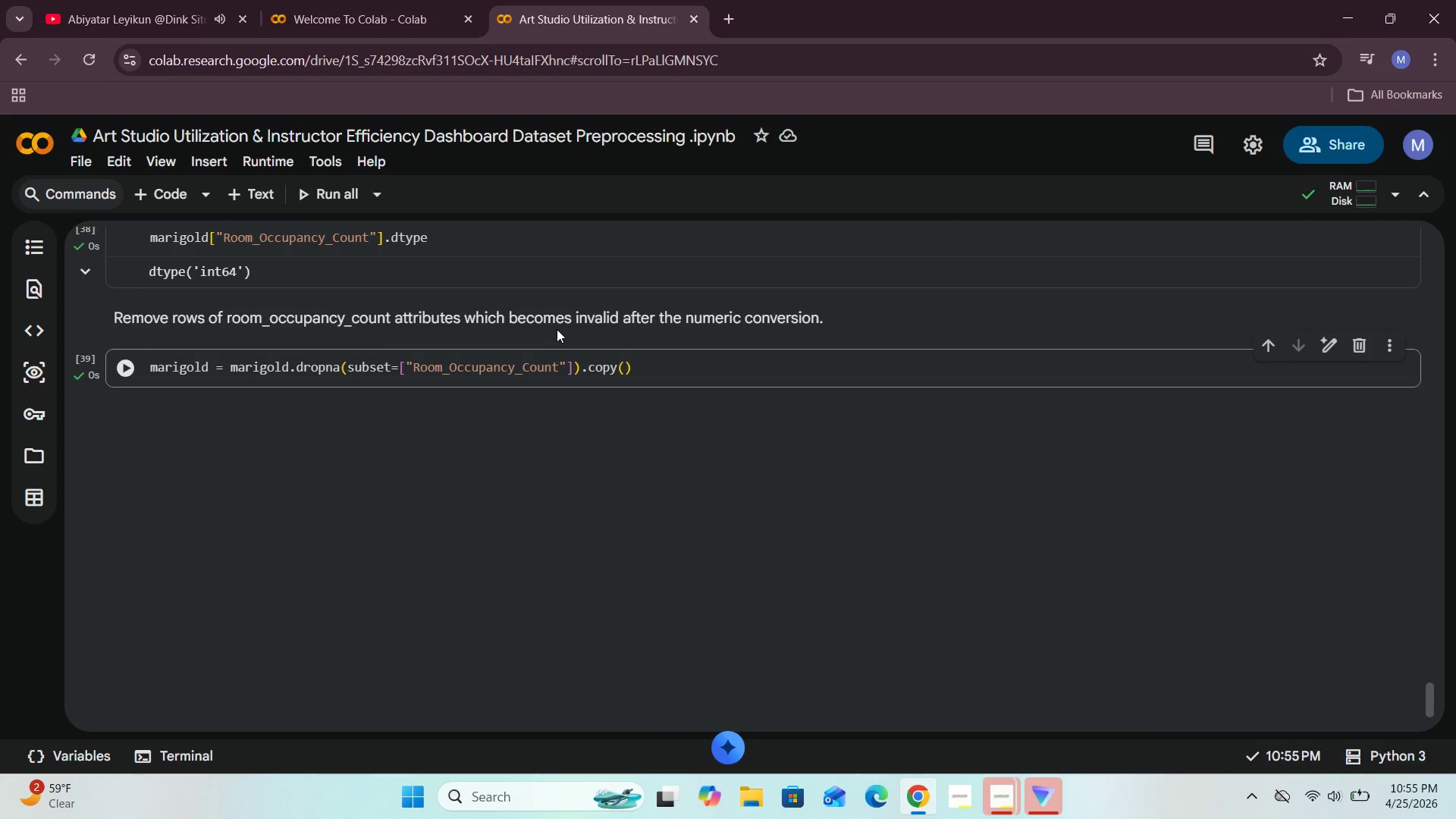 
wait(5.58)
 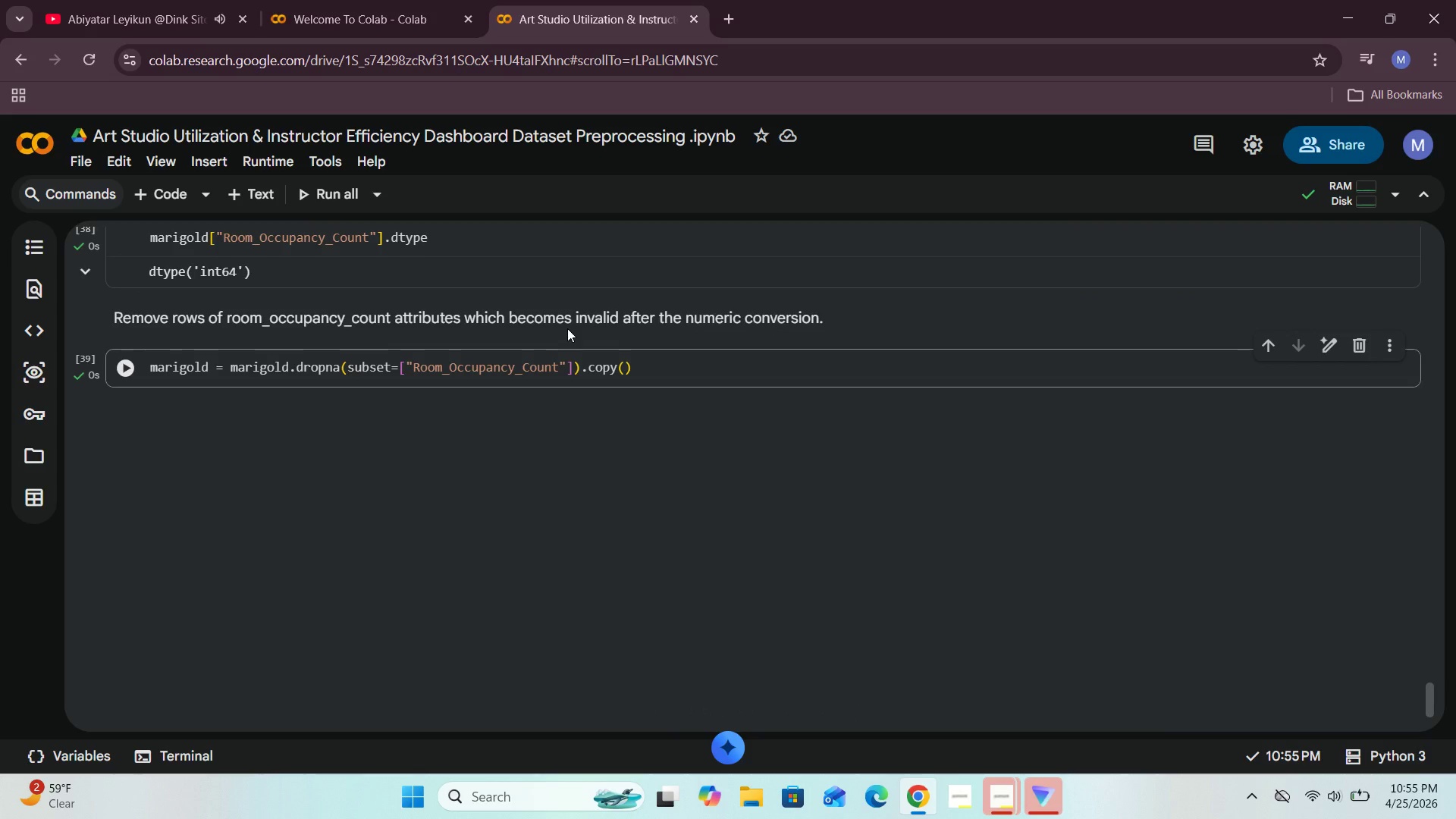 
left_click([177, 199])
 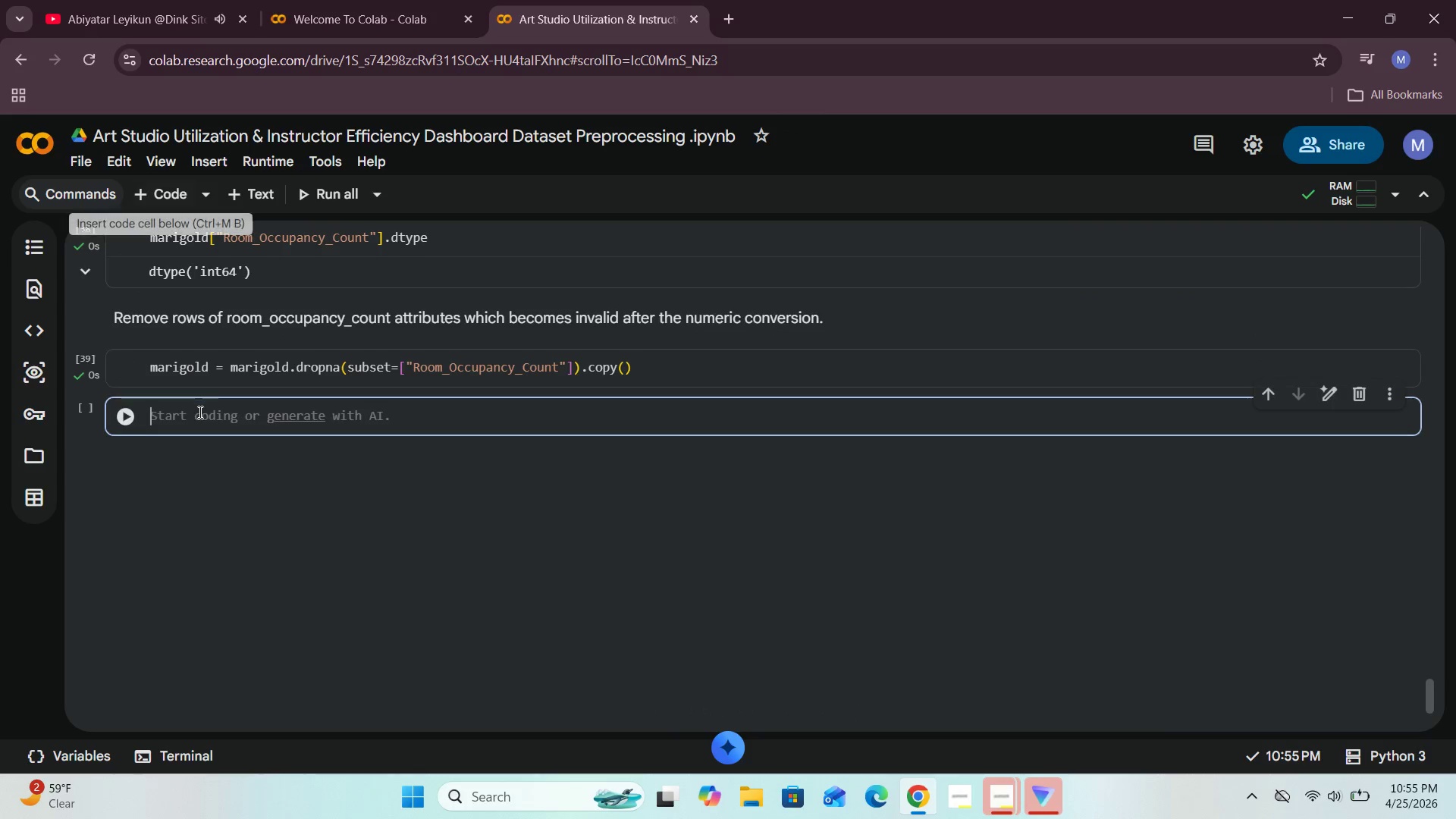 
left_click([199, 412])
 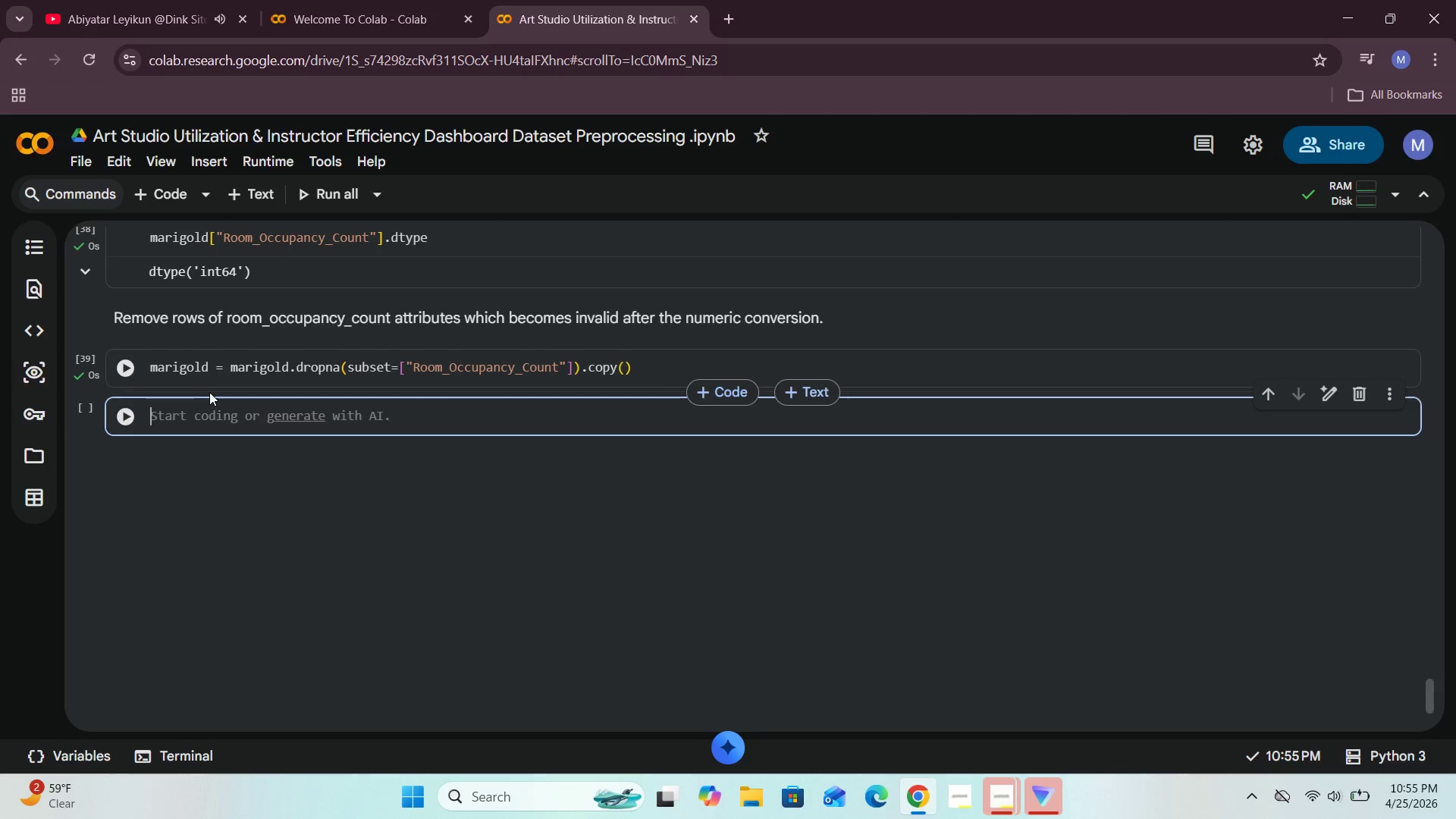 
type(marigold.shape)
 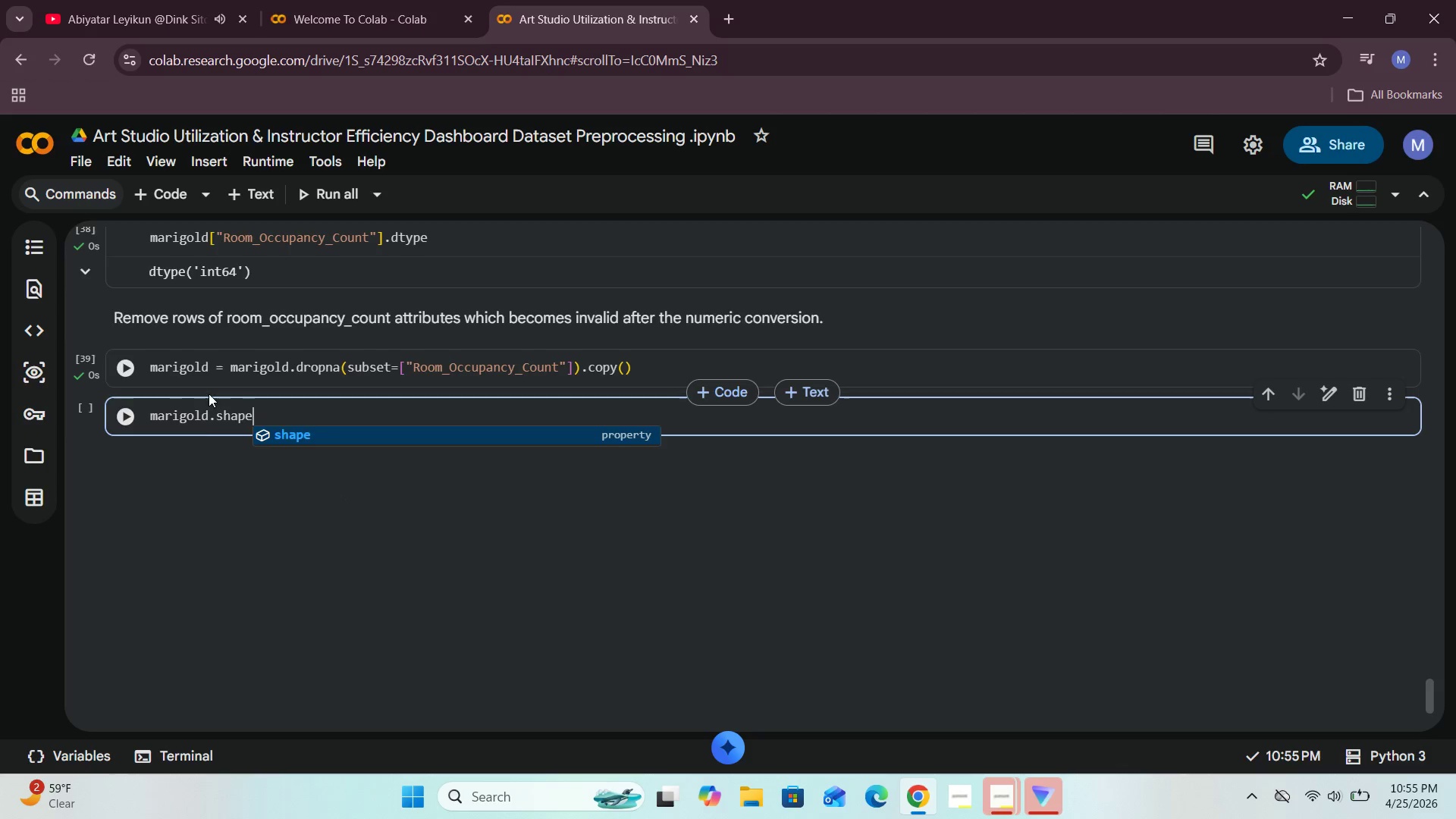 
left_click([305, 435])
 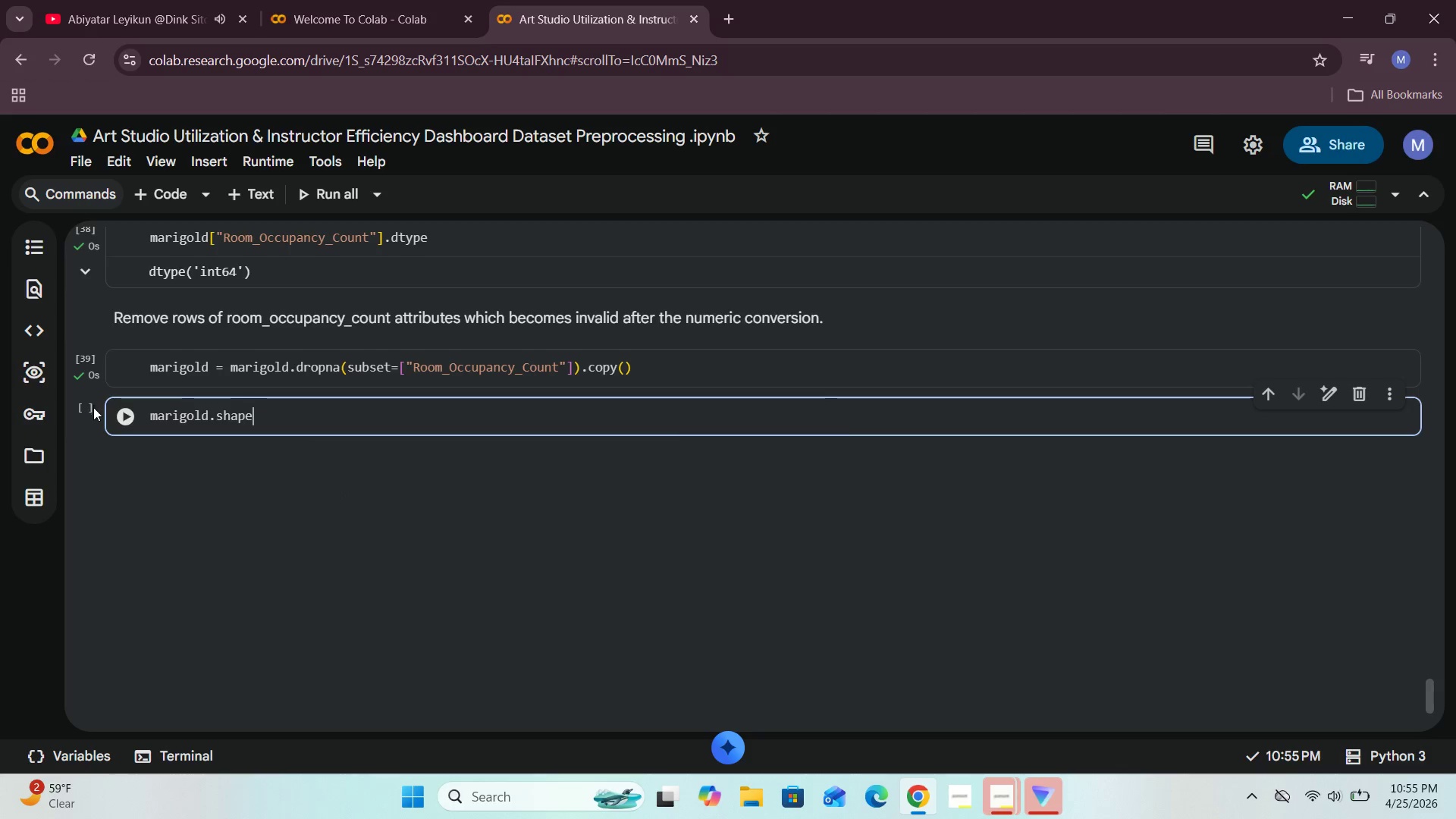 
left_click([119, 416])
 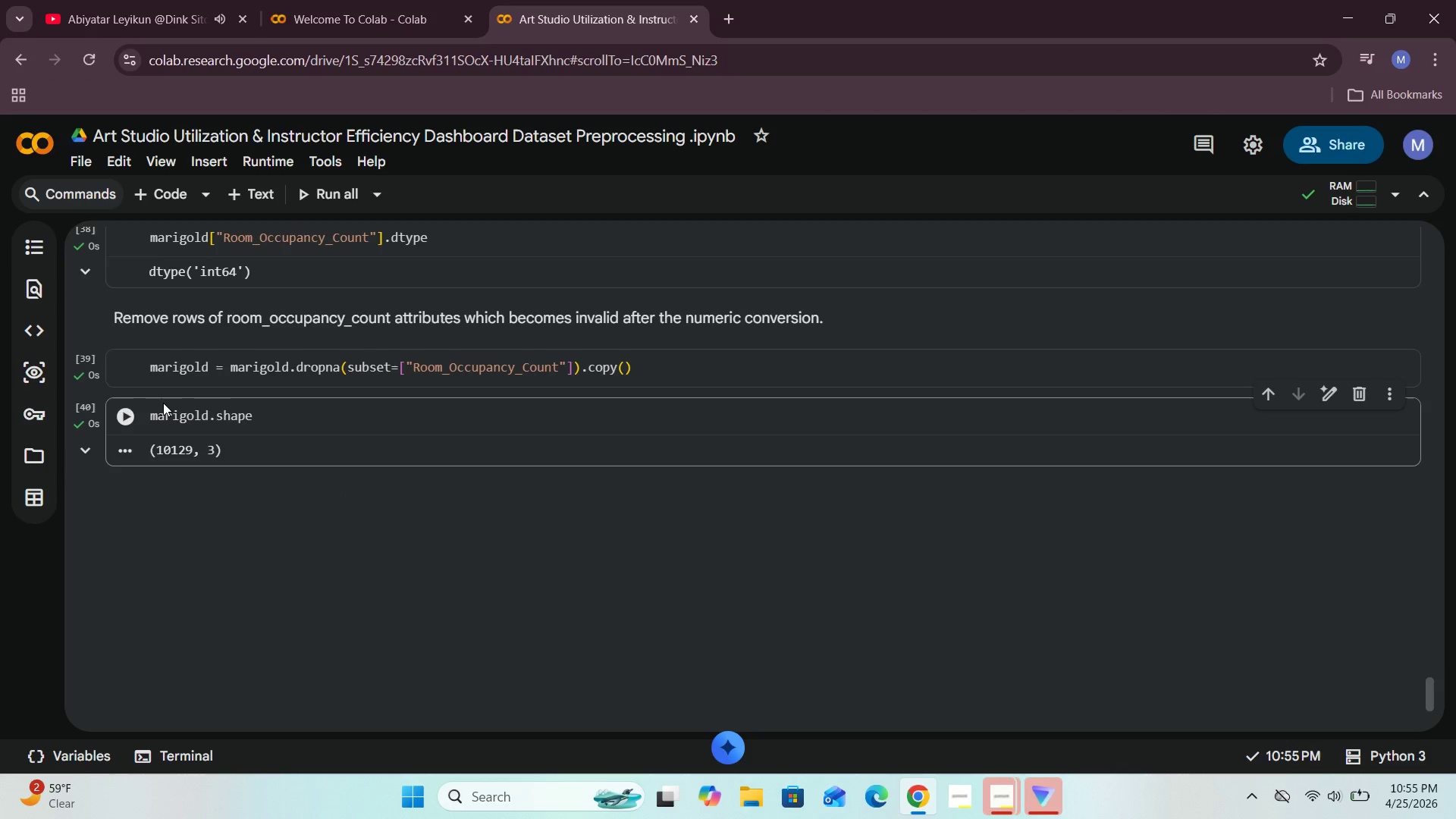 
scroll: coordinate [163, 403], scroll_direction: down, amount: 1.0
 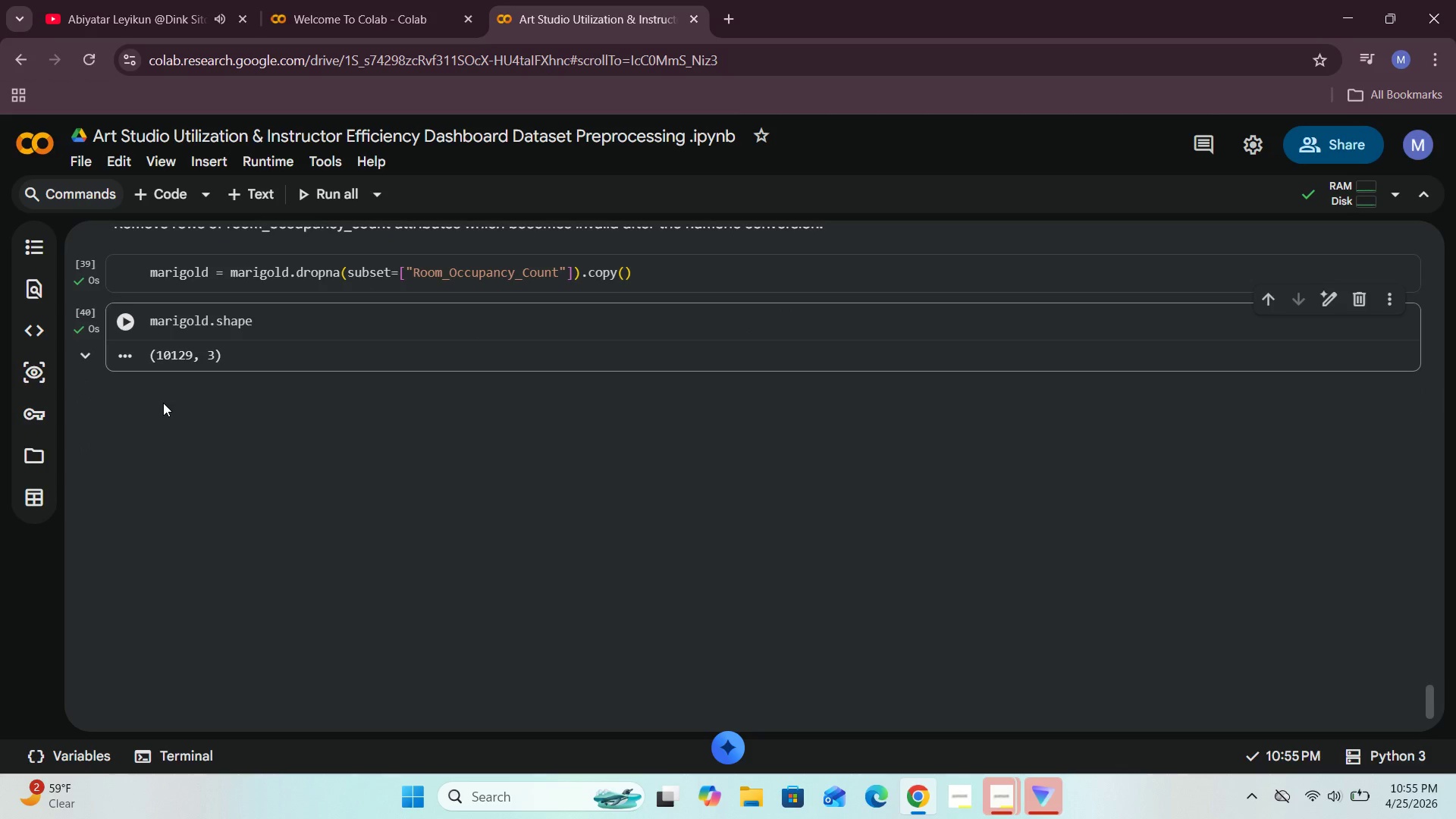 
scroll: coordinate [163, 403], scroll_direction: up, amount: 1.0
 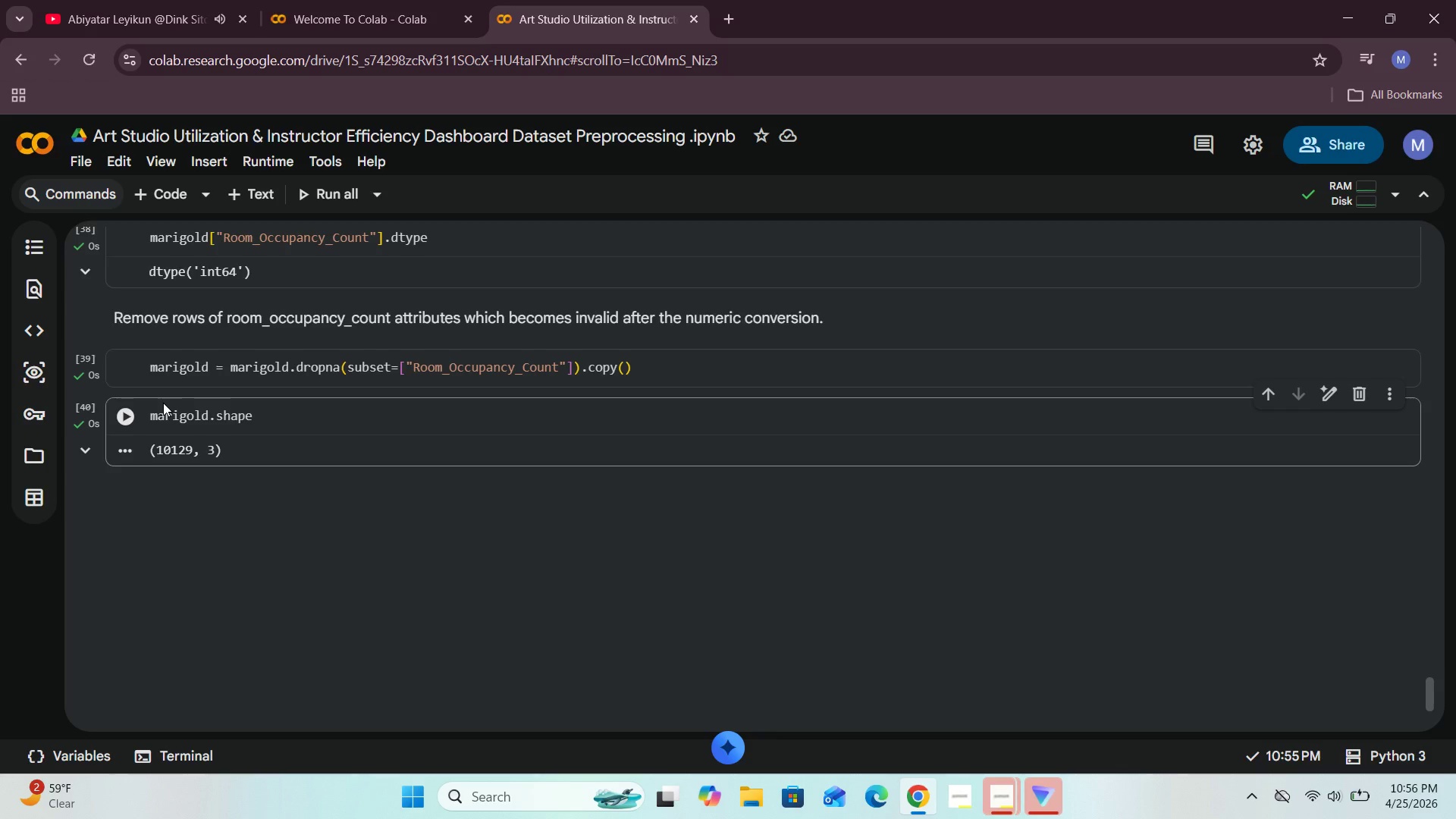 
wait(33.75)
 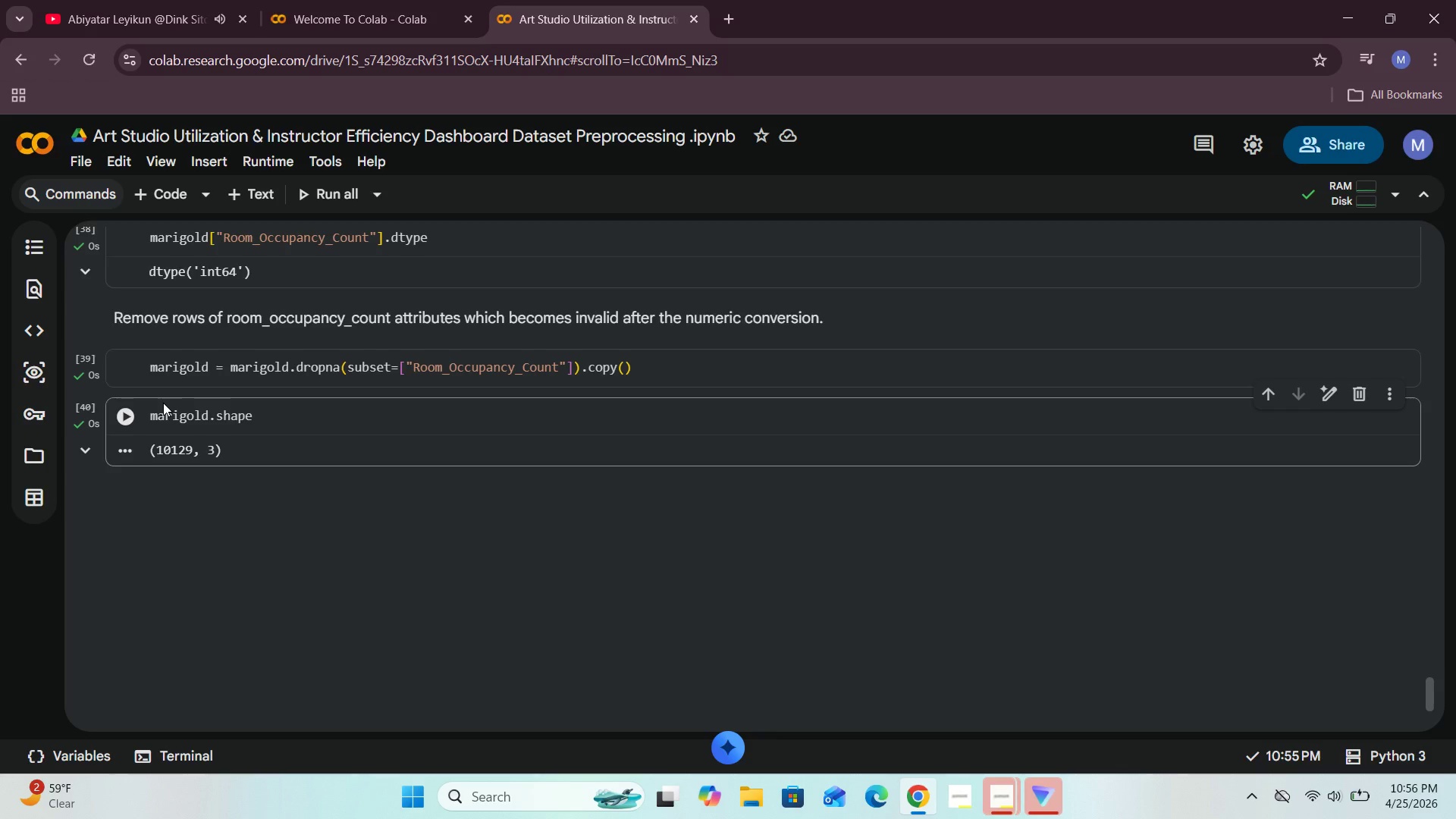 
left_click([963, 715])